 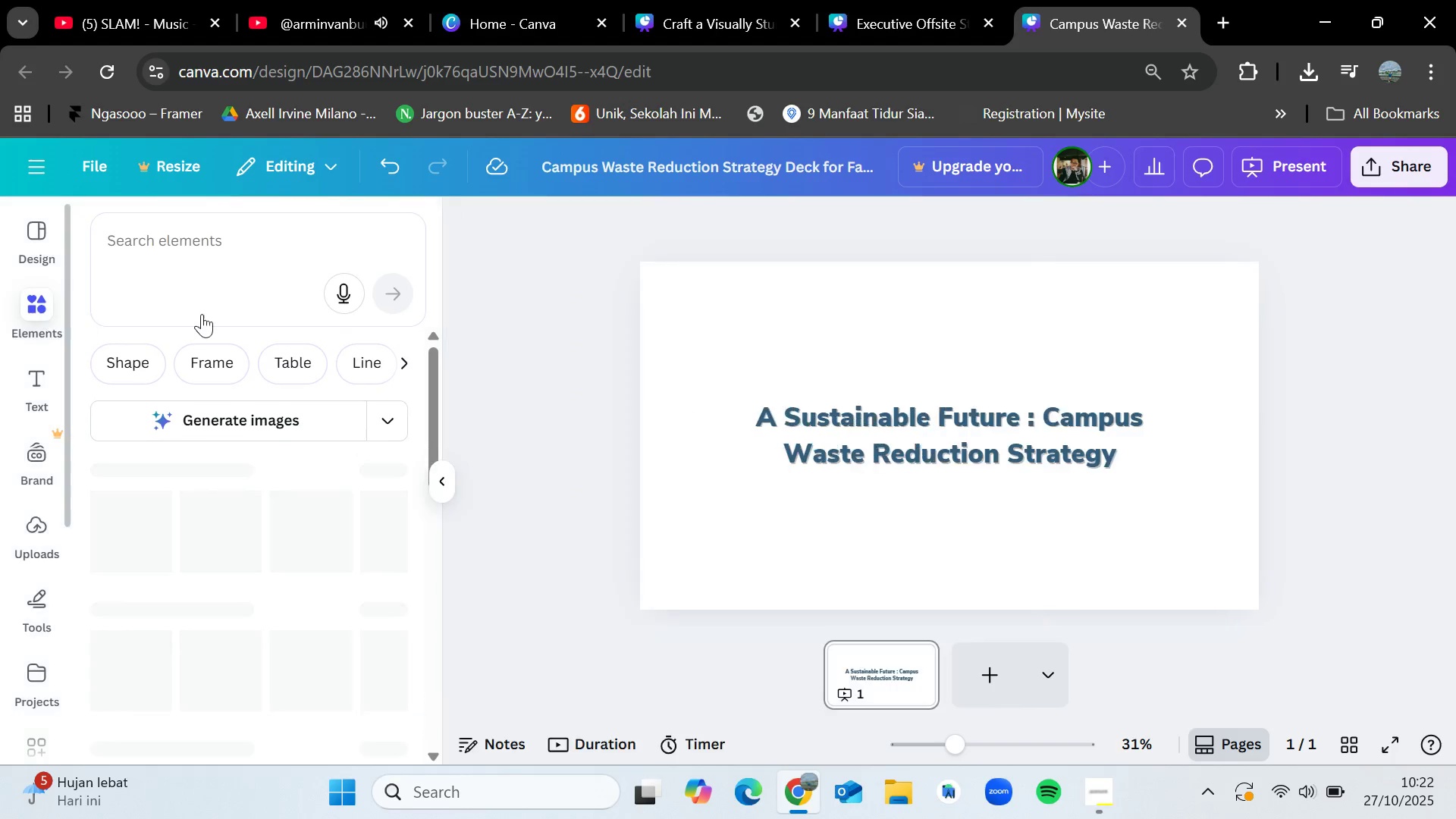 
left_click([224, 259])
 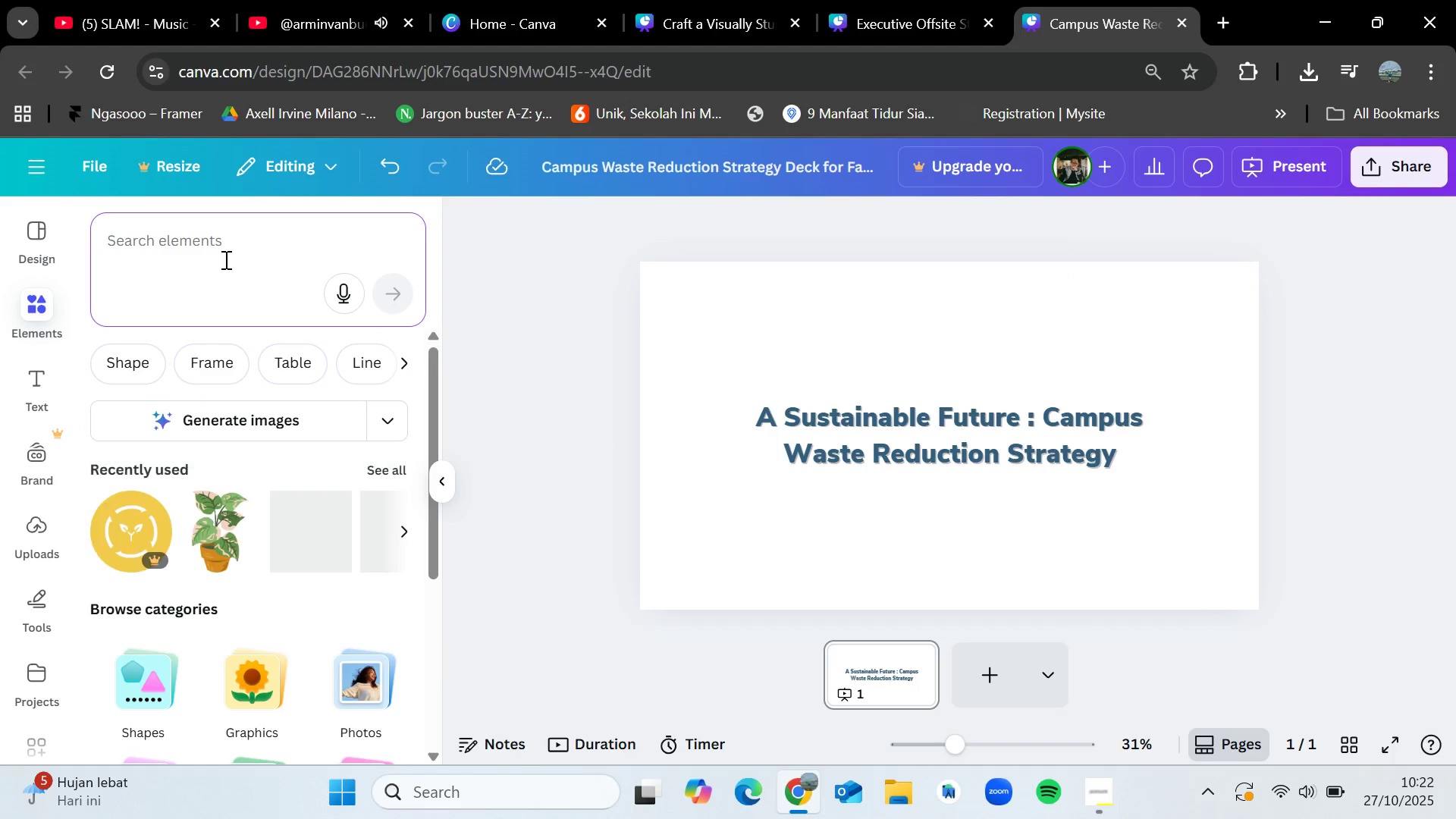 
type(waste)
 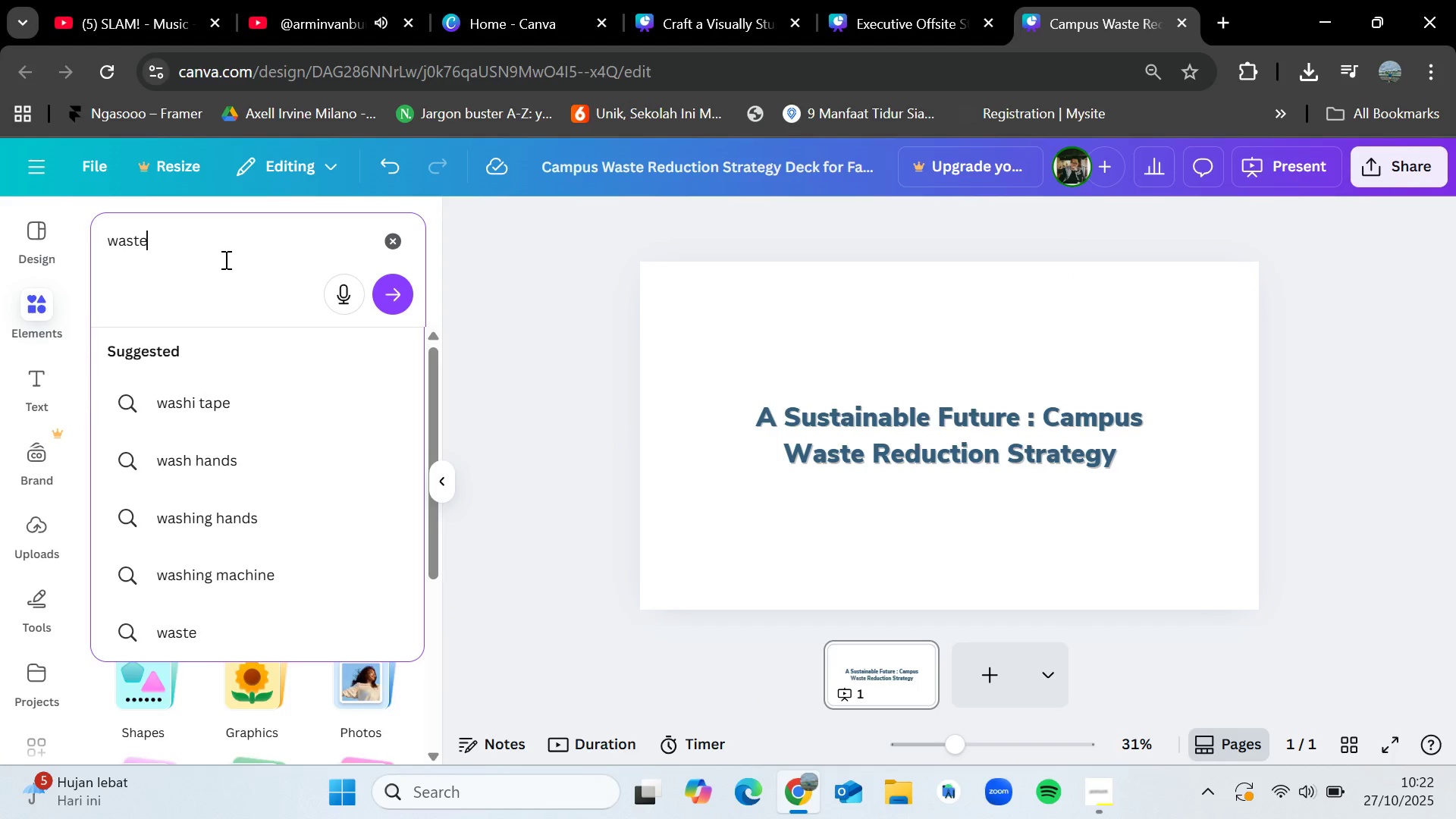 
key(Enter)
 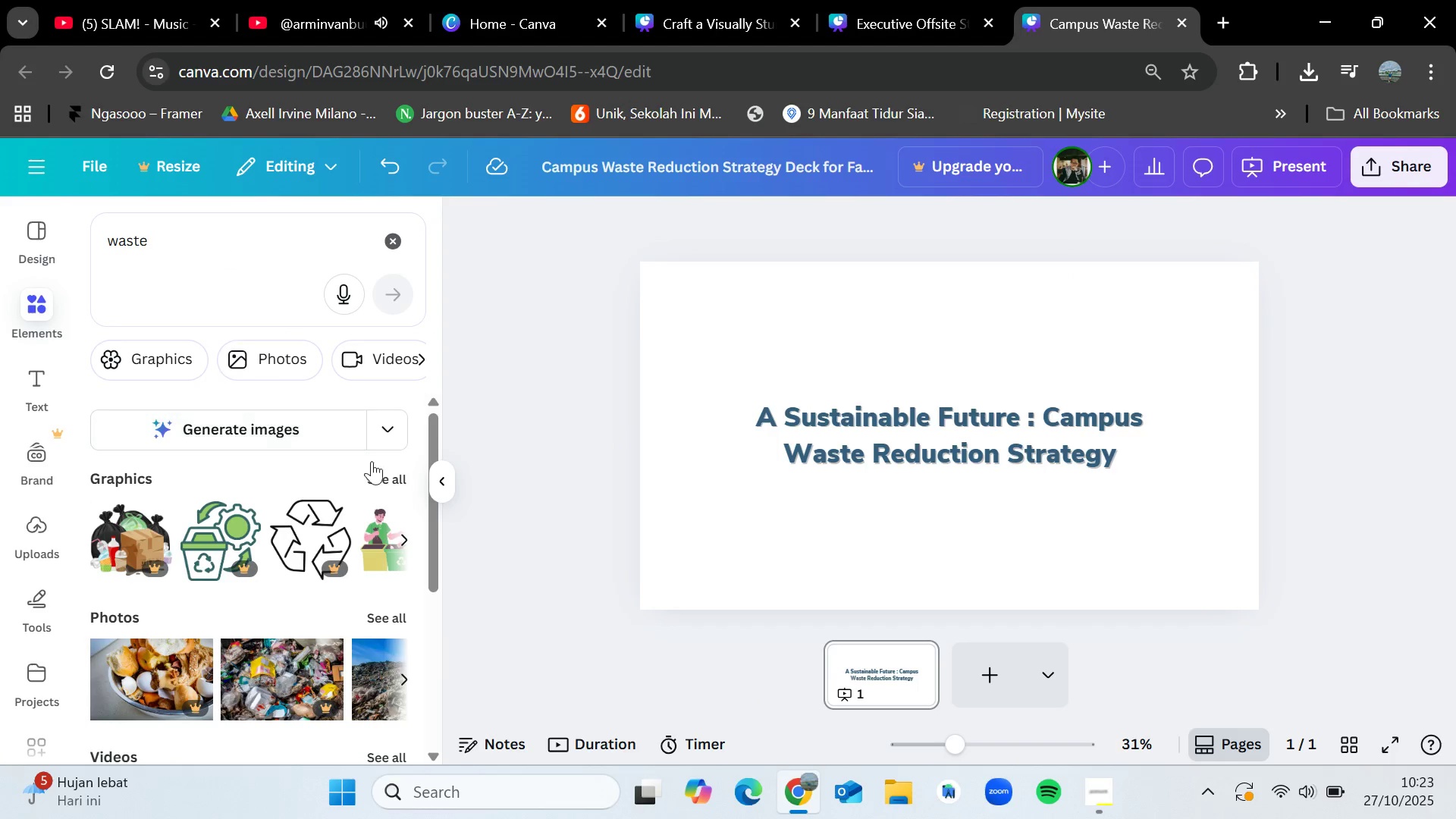 
left_click([398, 481])
 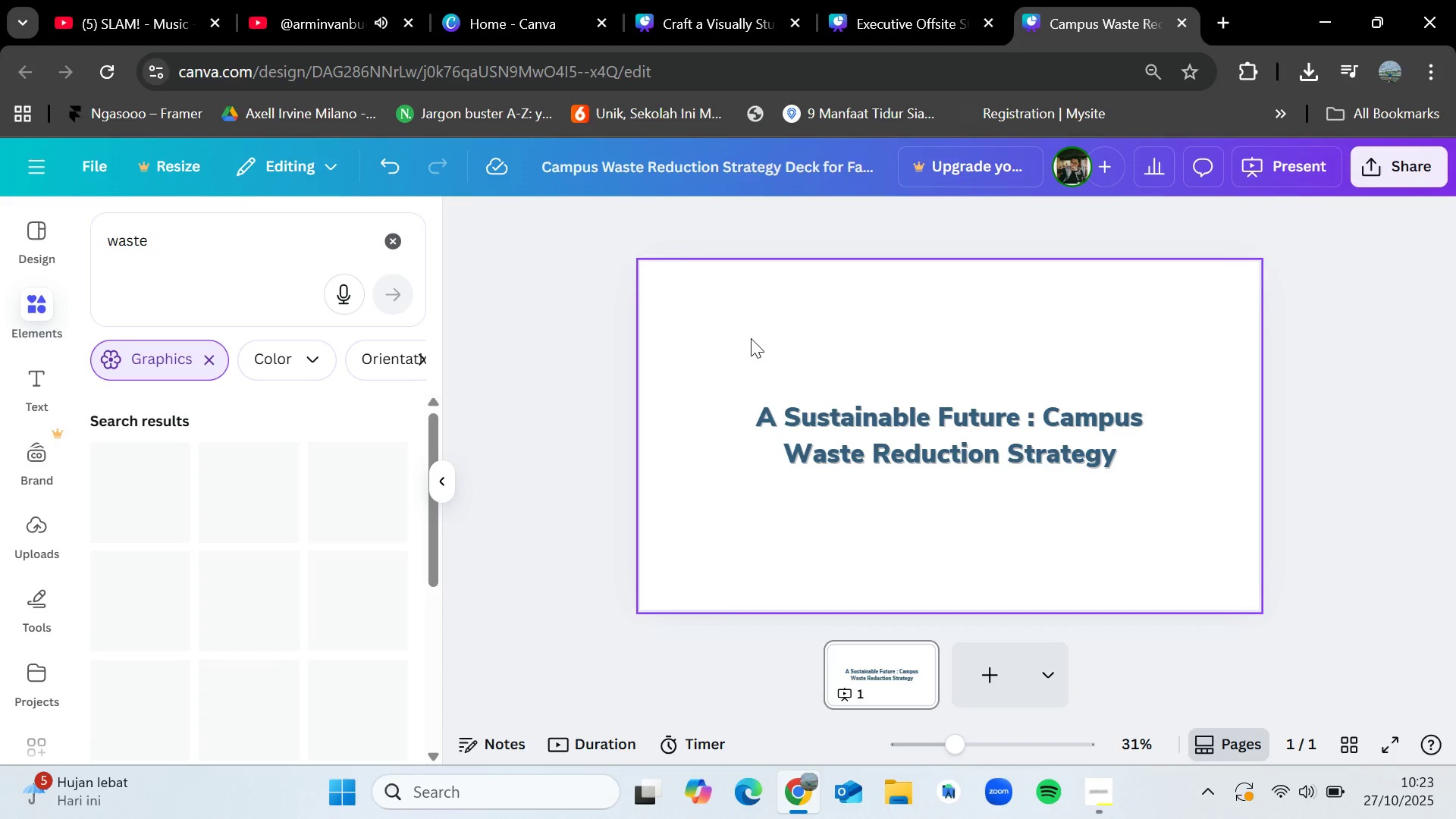 
left_click([751, 338])
 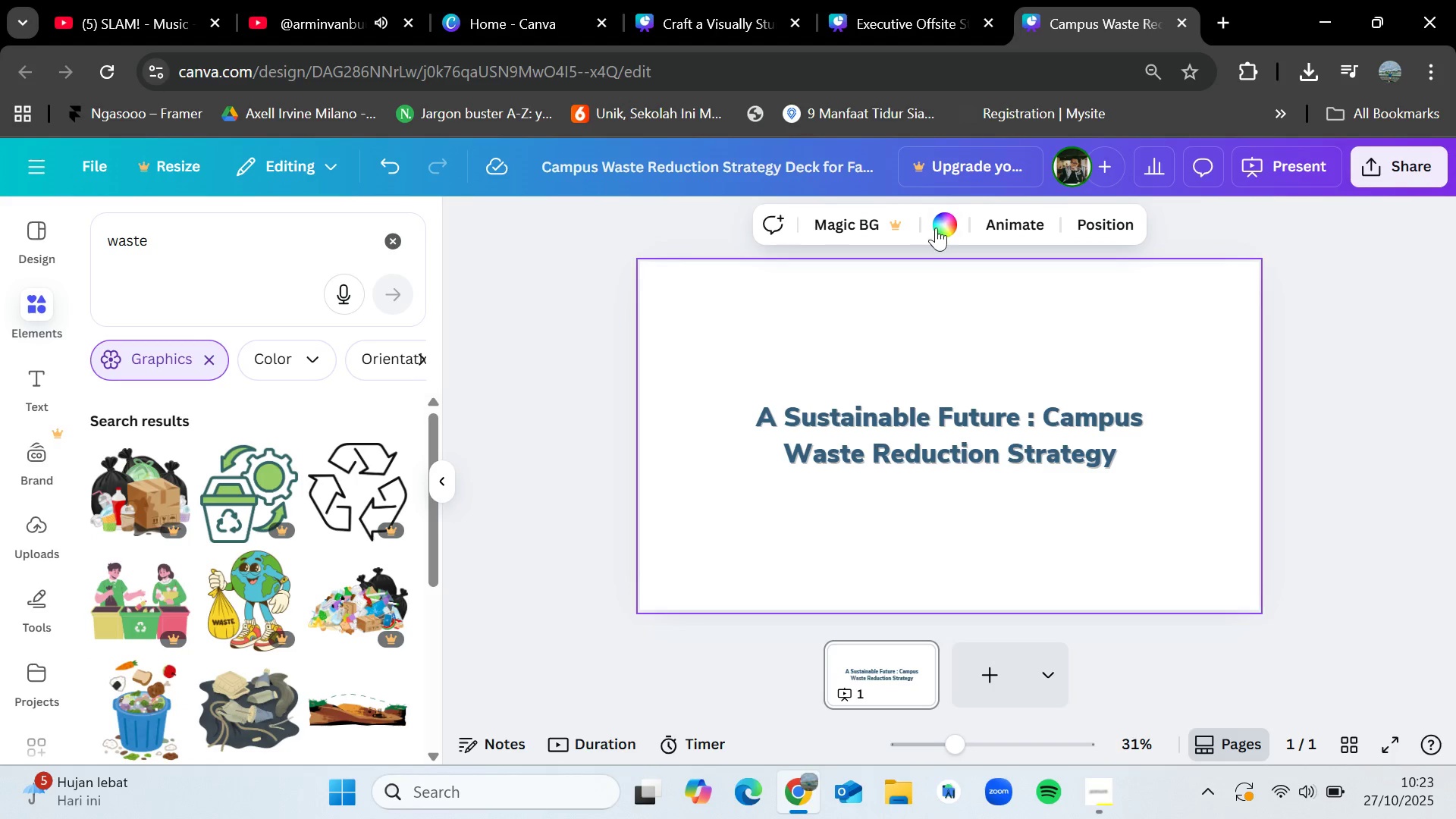 
left_click([943, 223])
 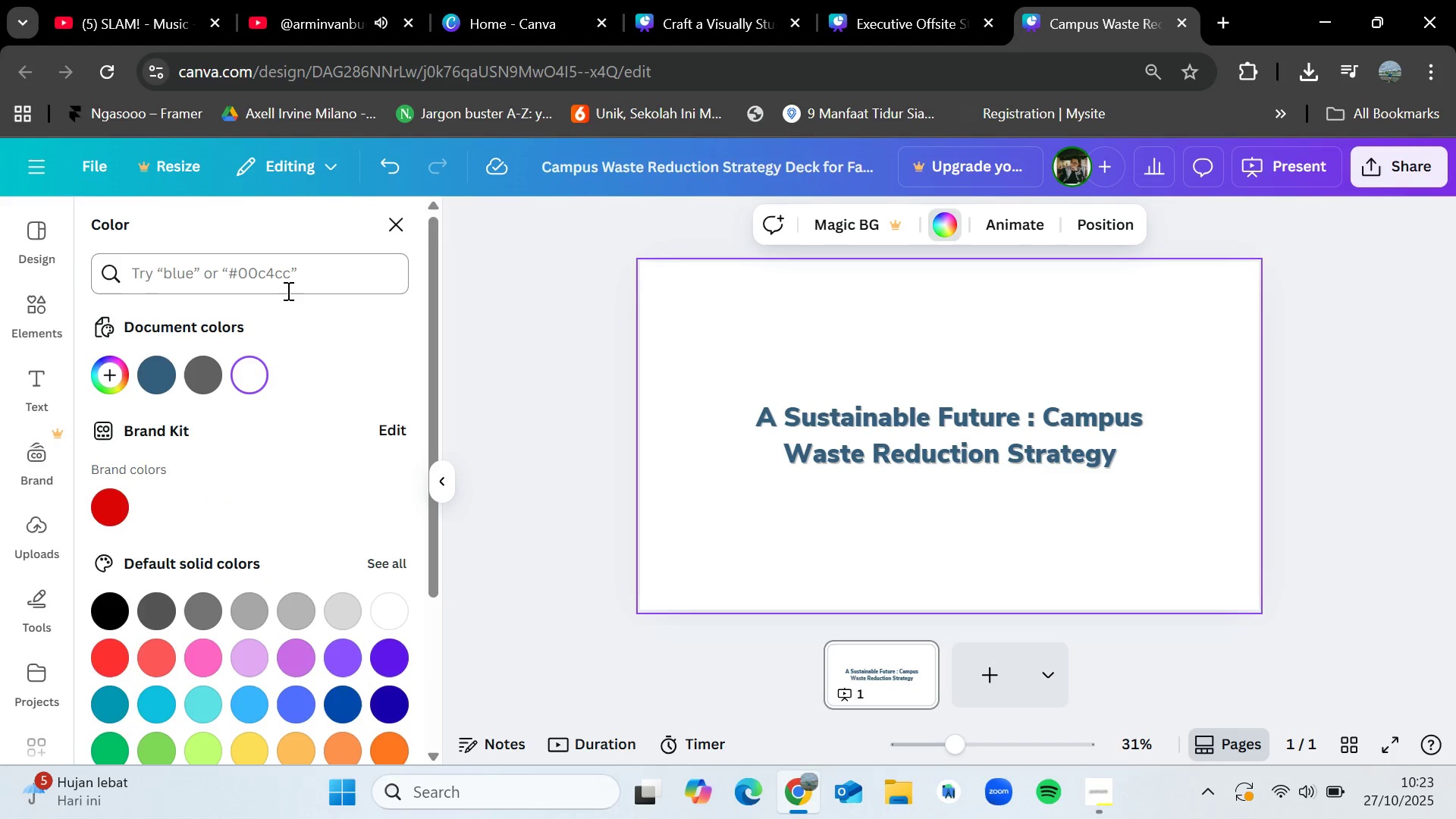 
left_click([287, 287])
 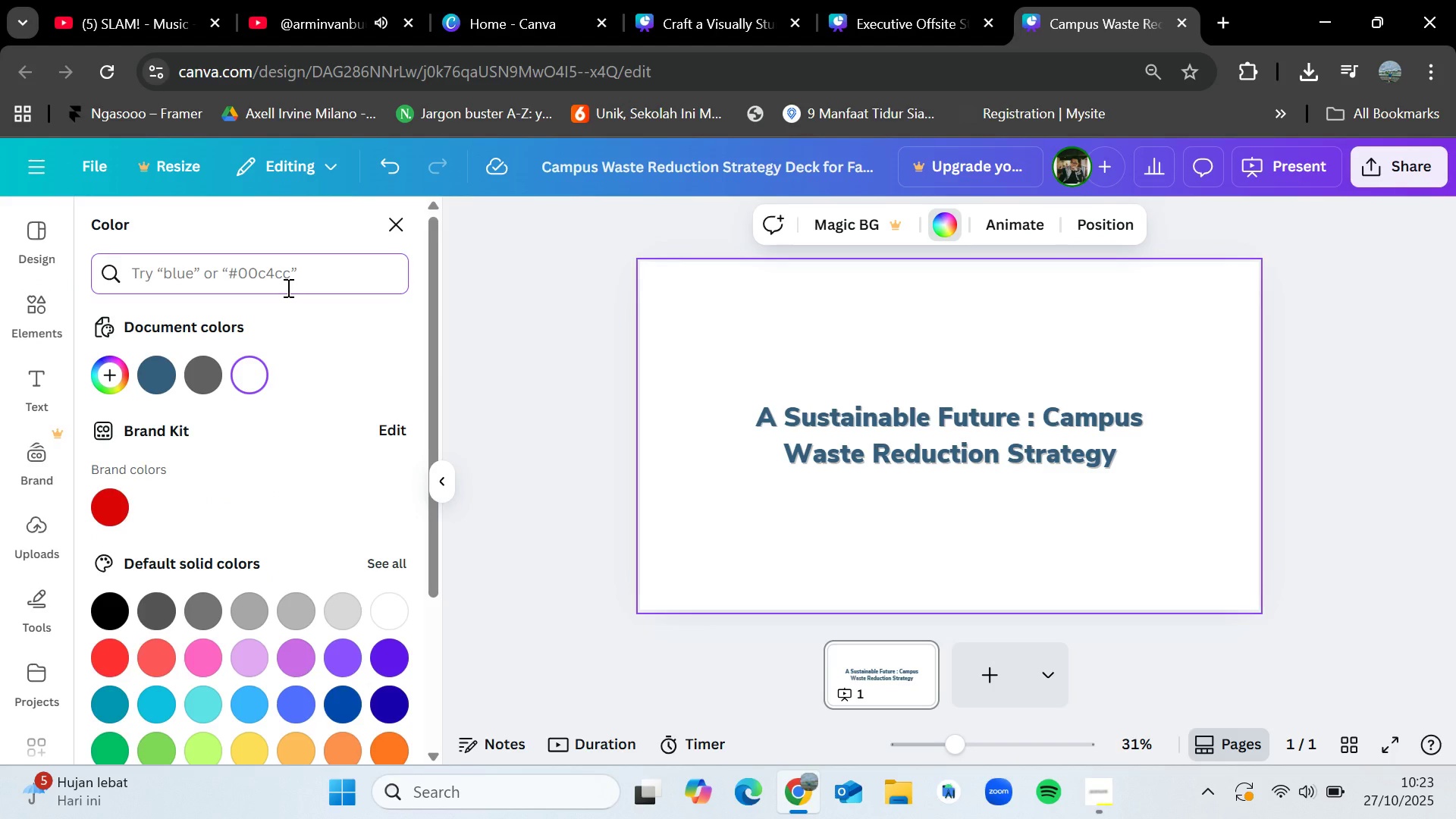 
type(blue)
 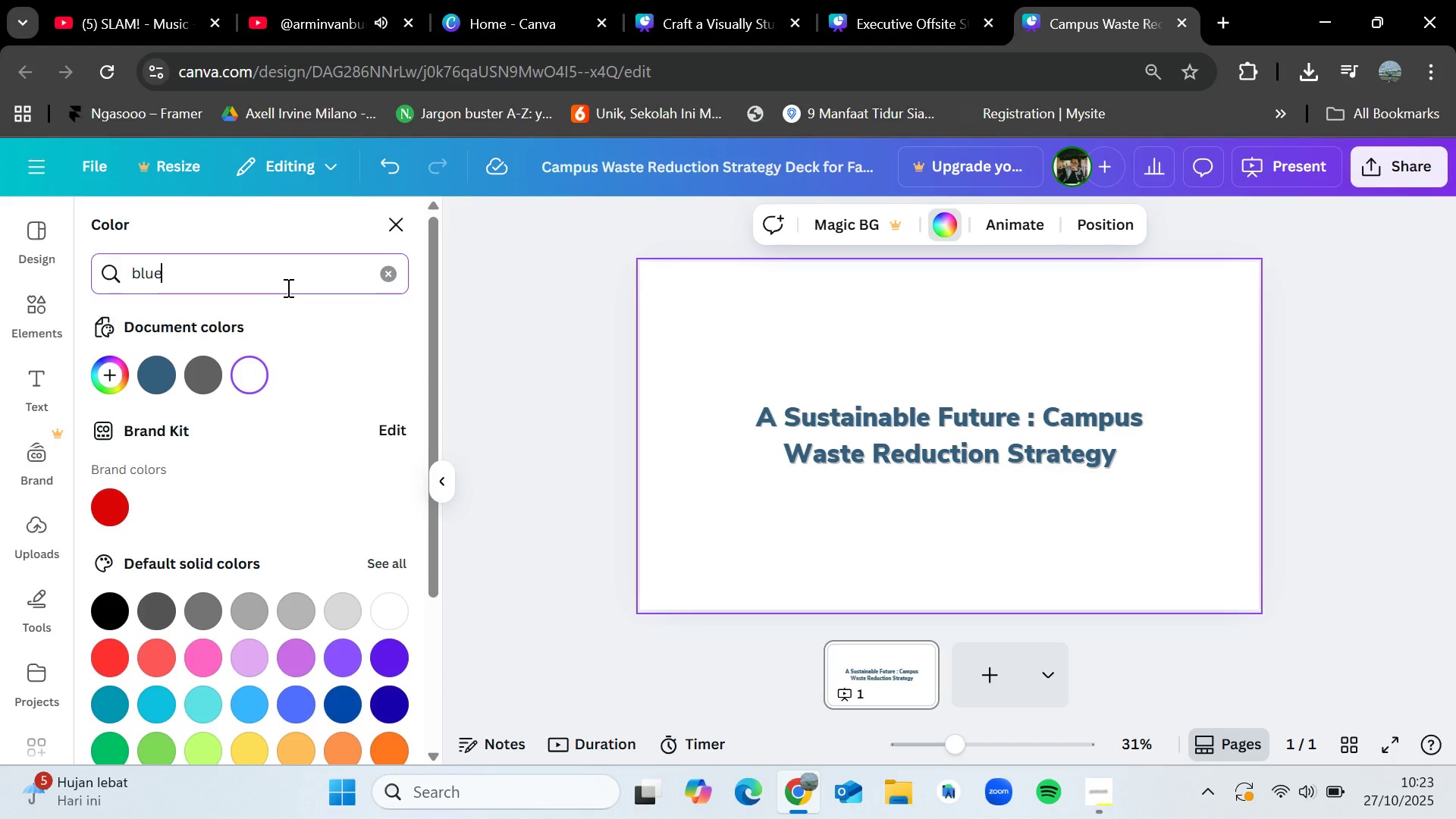 
key(Enter)
 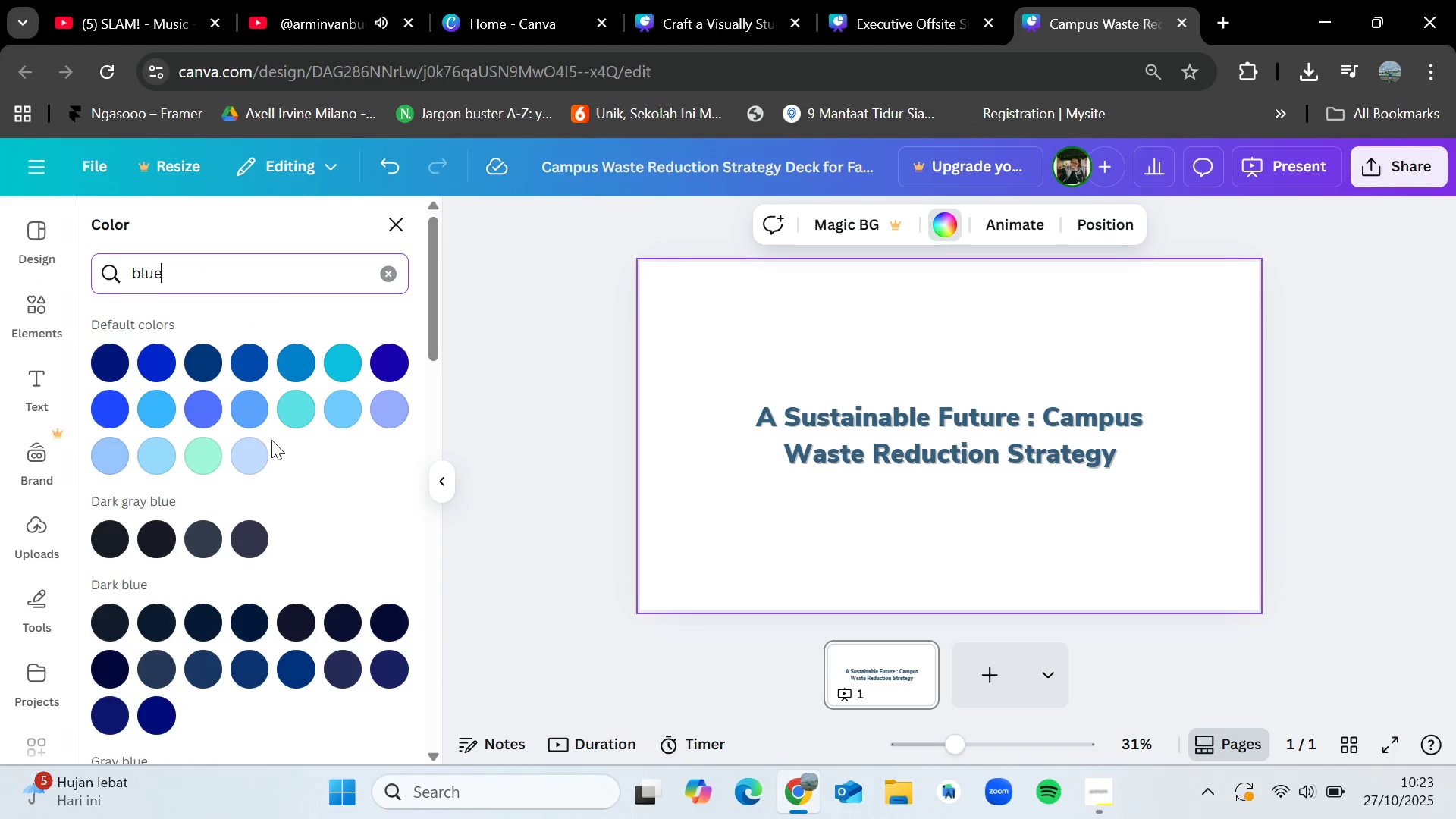 
left_click([246, 443])
 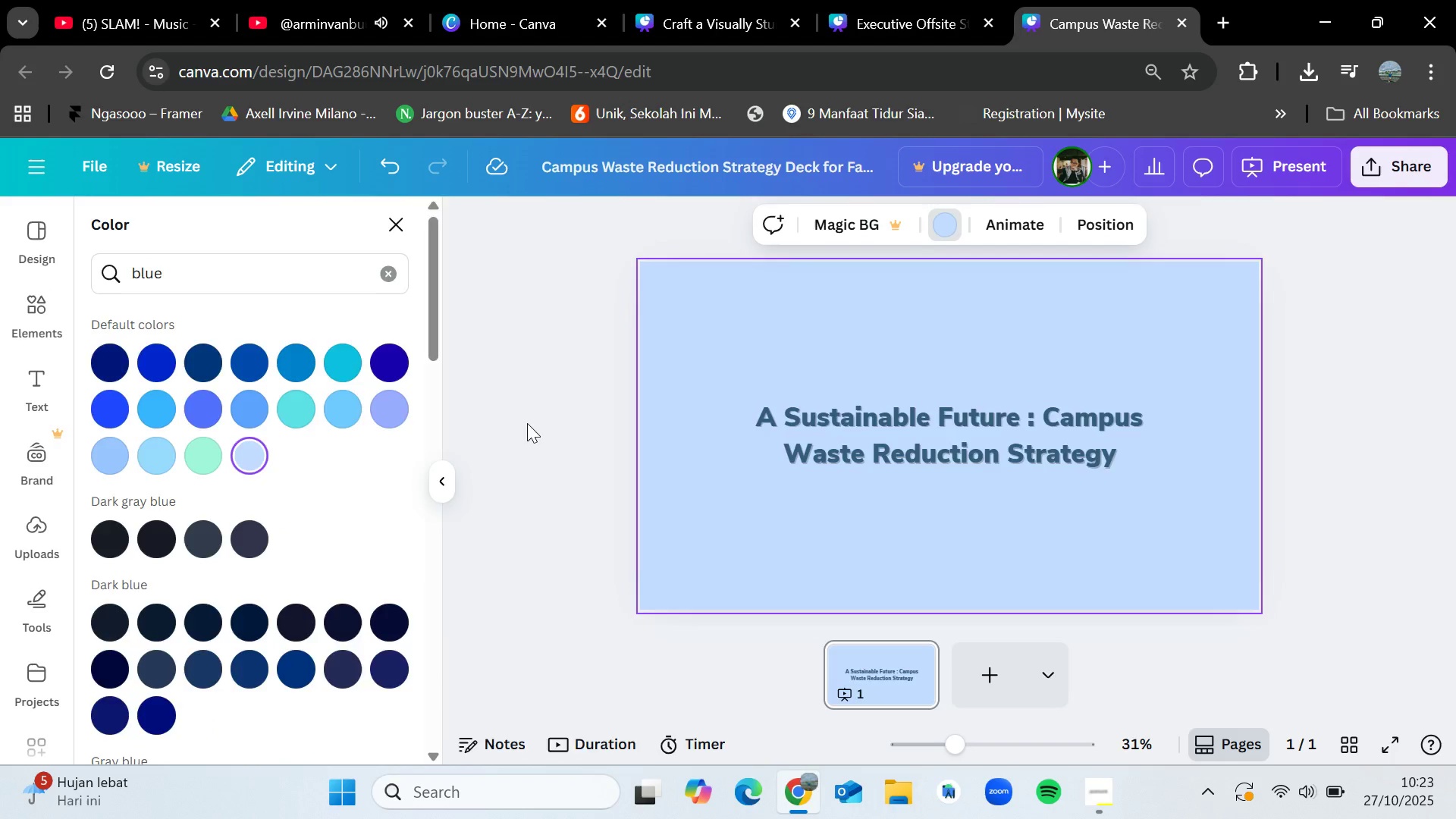 
left_click([527, 423])
 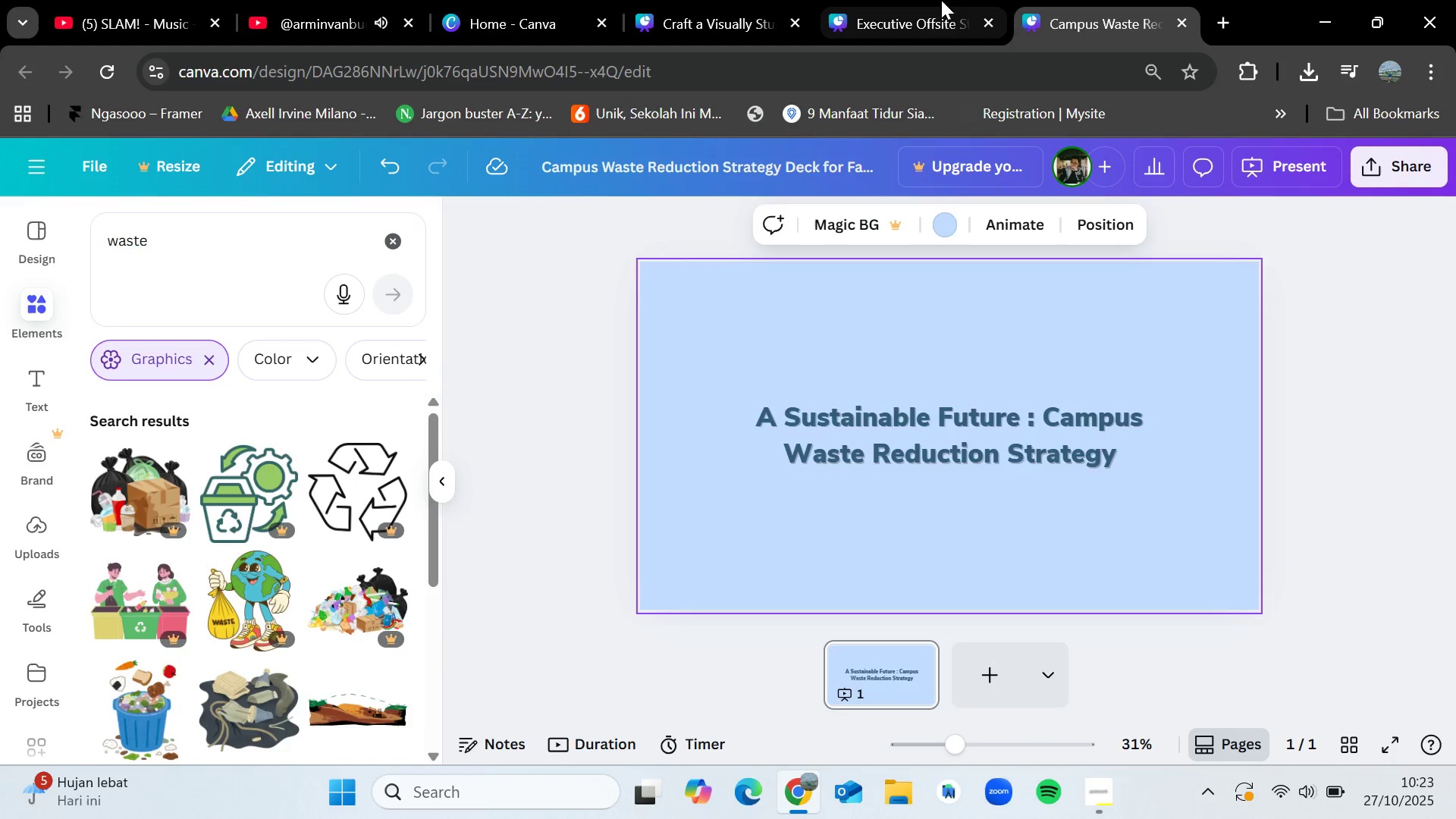 
left_click([949, 0])
 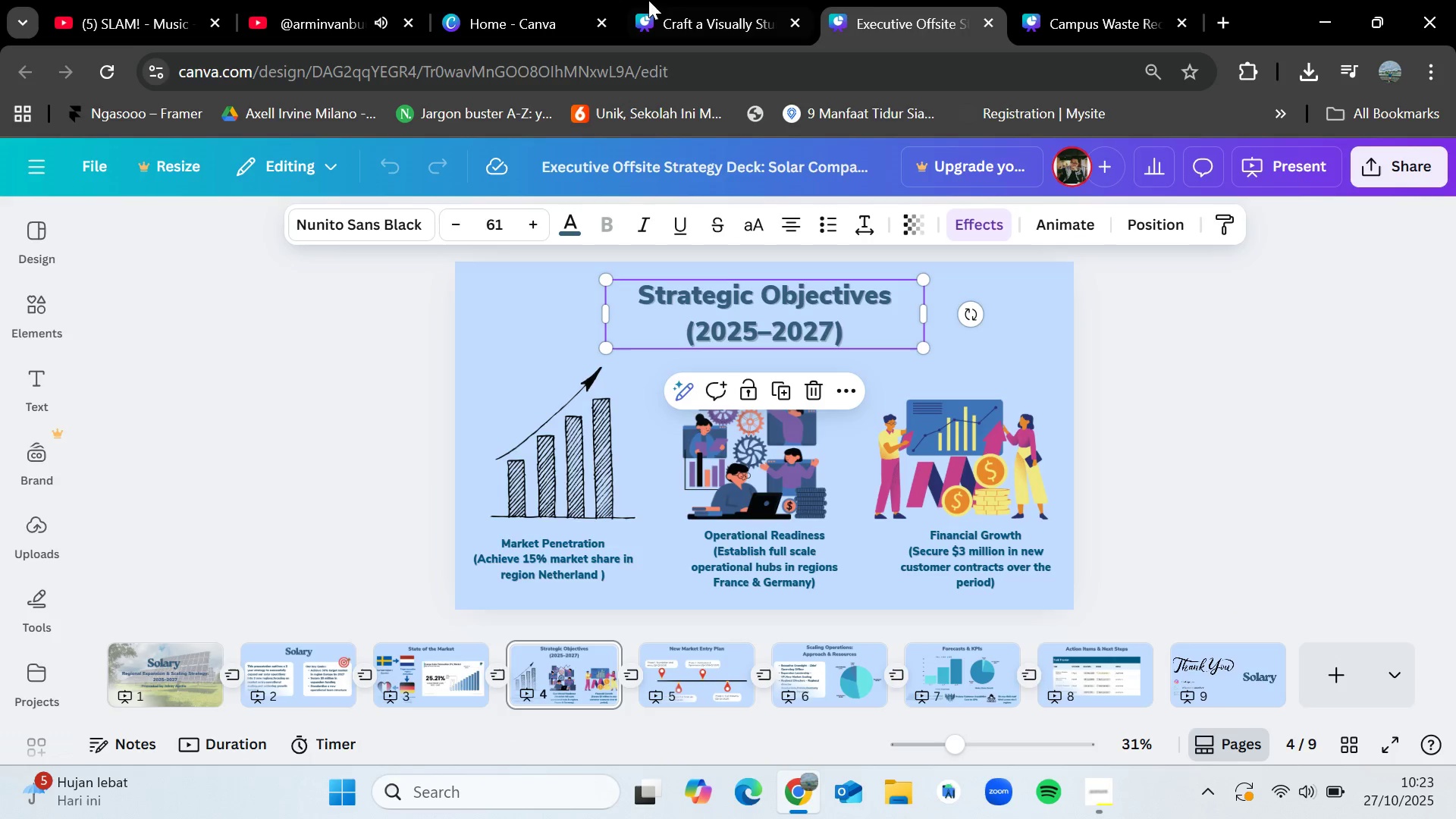 
left_click([670, 0])
 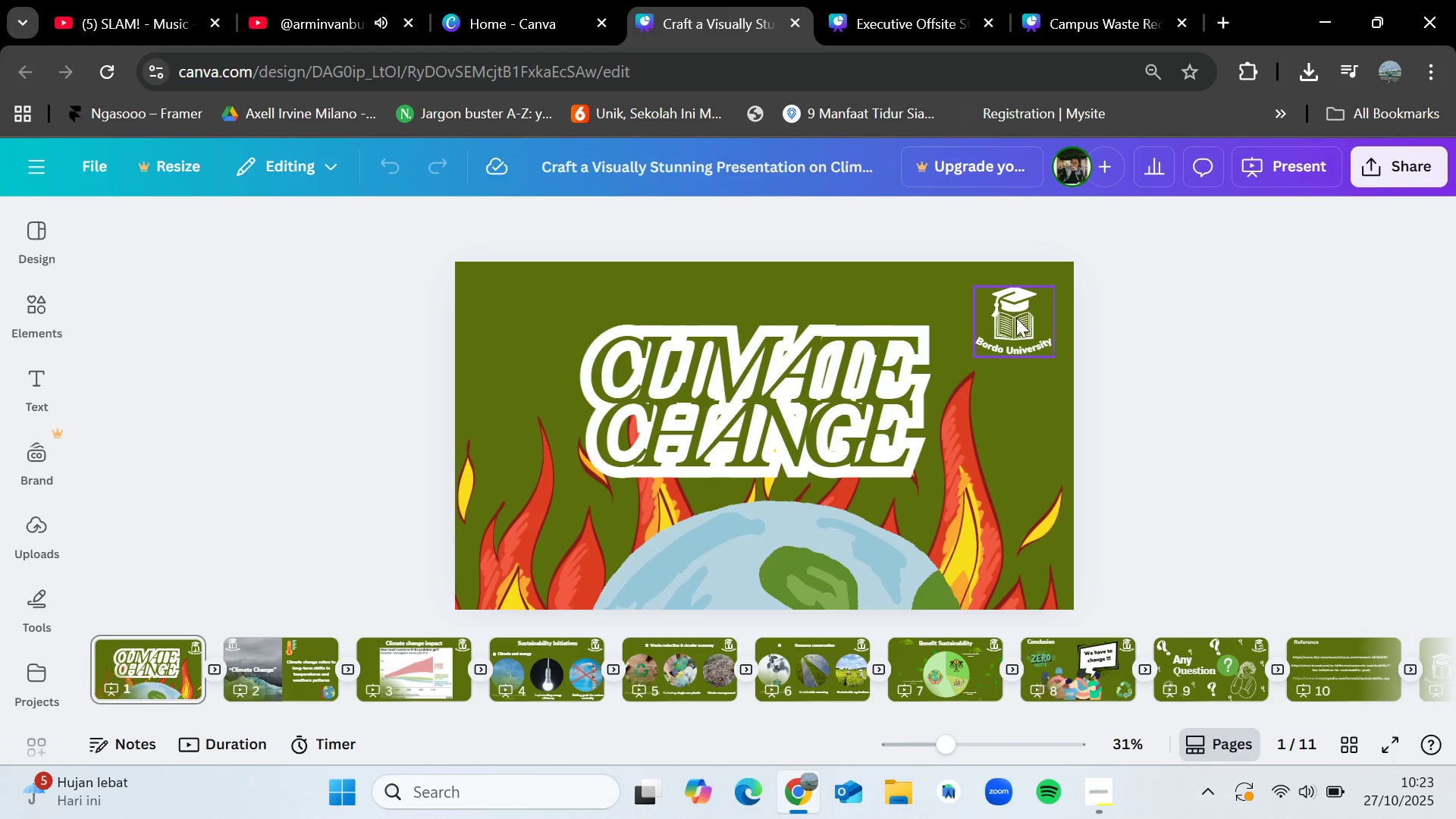 
left_click([1019, 323])
 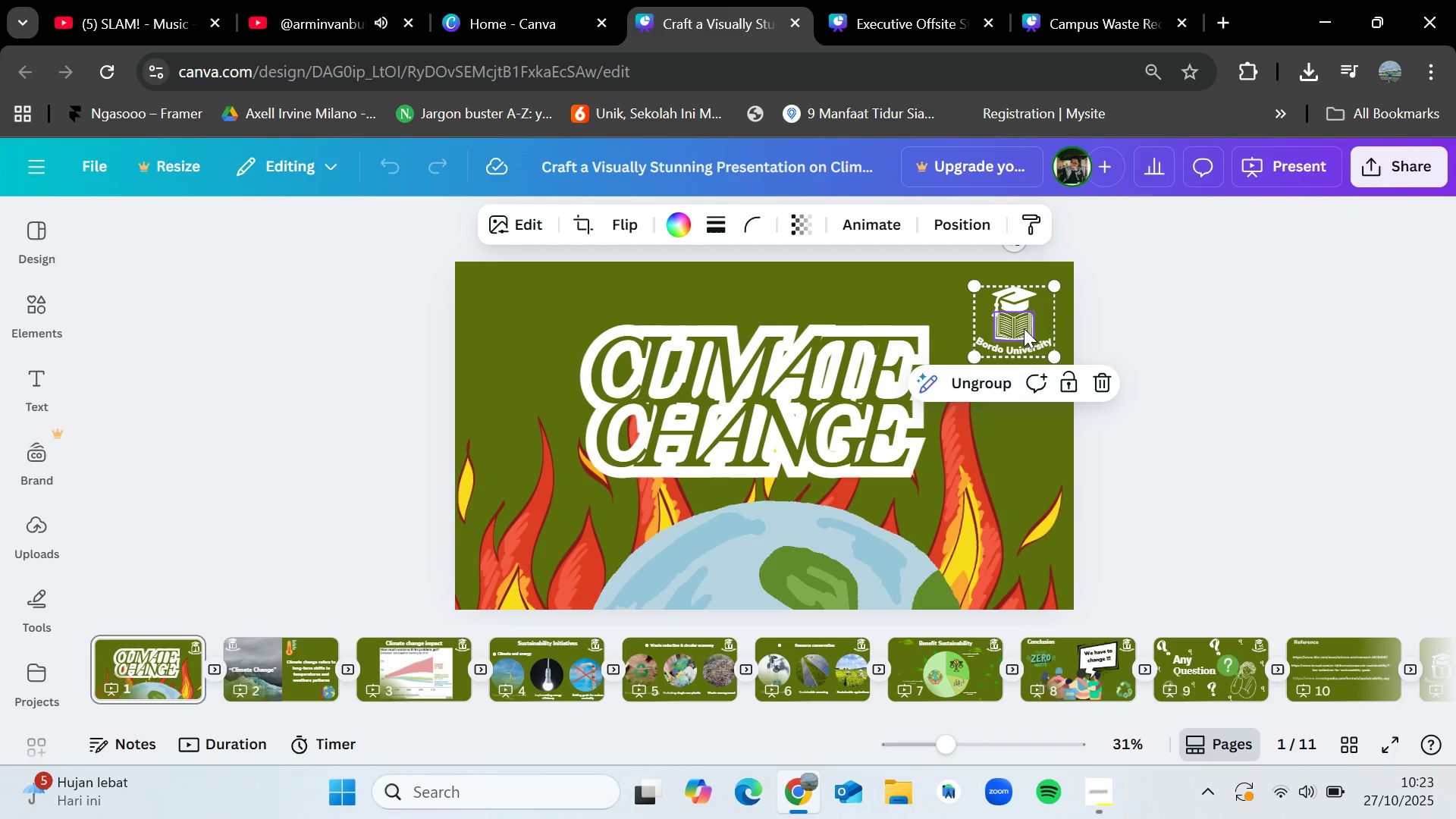 
left_click([1131, 294])
 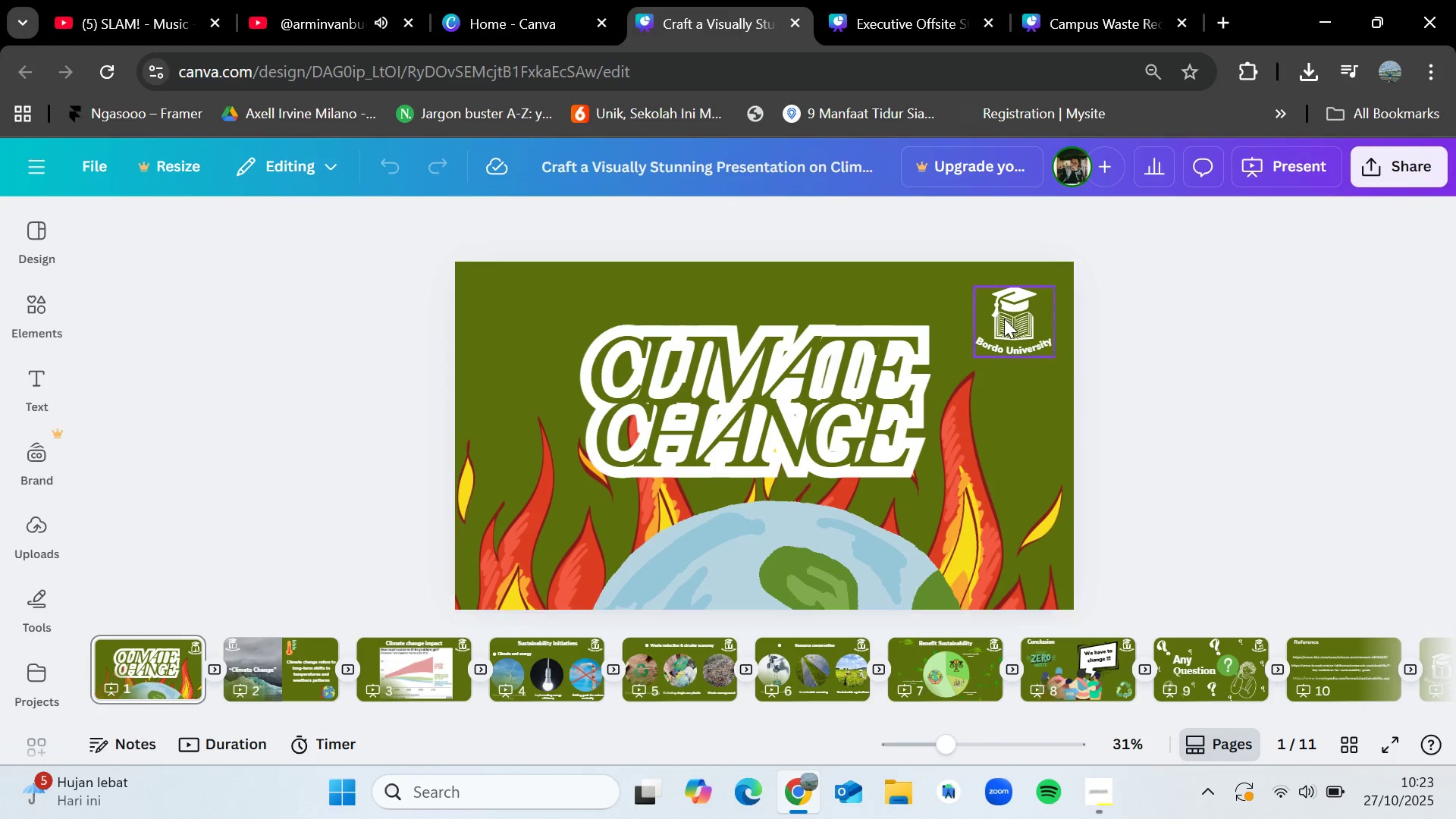 
left_click([1004, 318])
 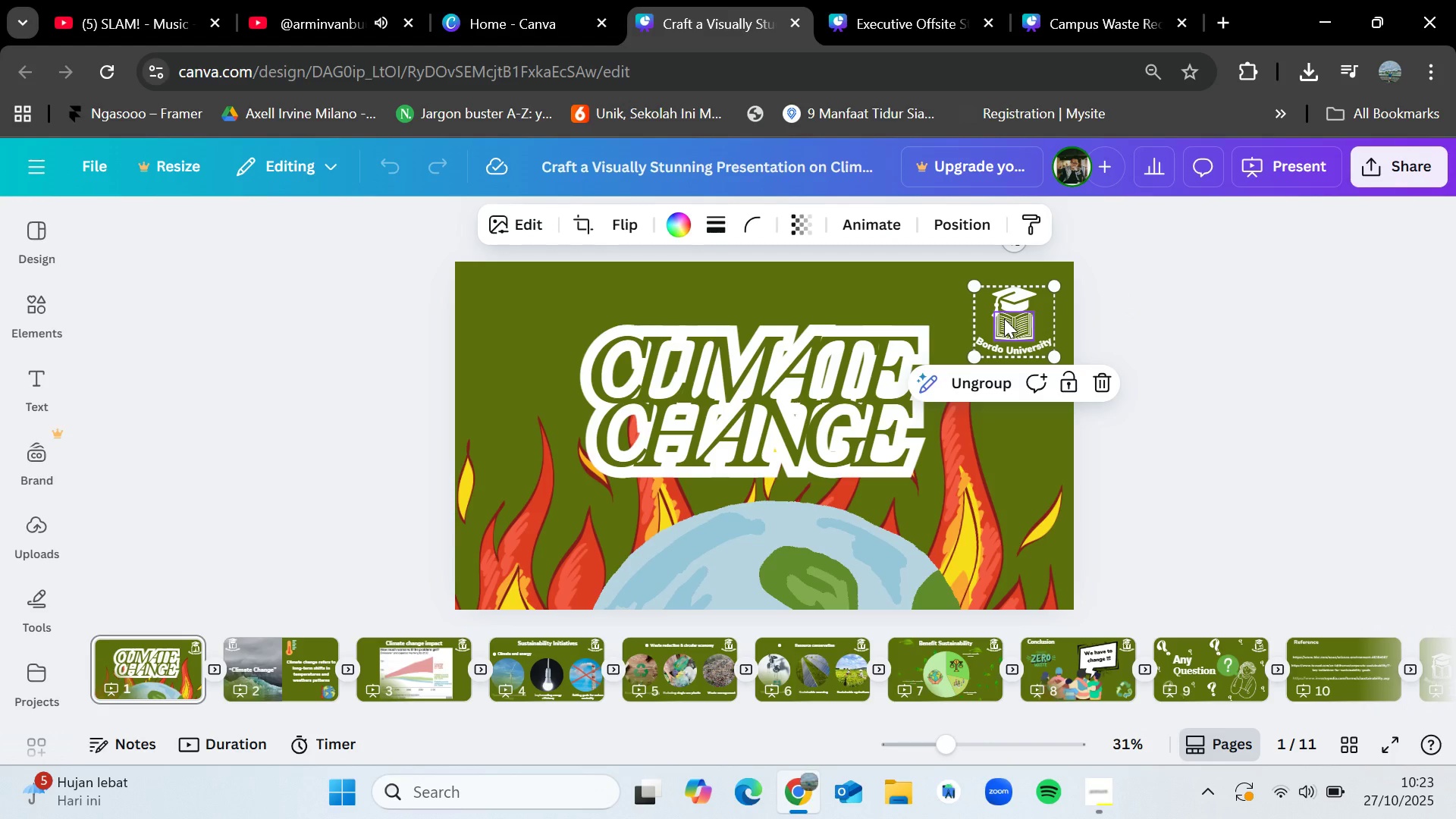 
key(Control+C)
 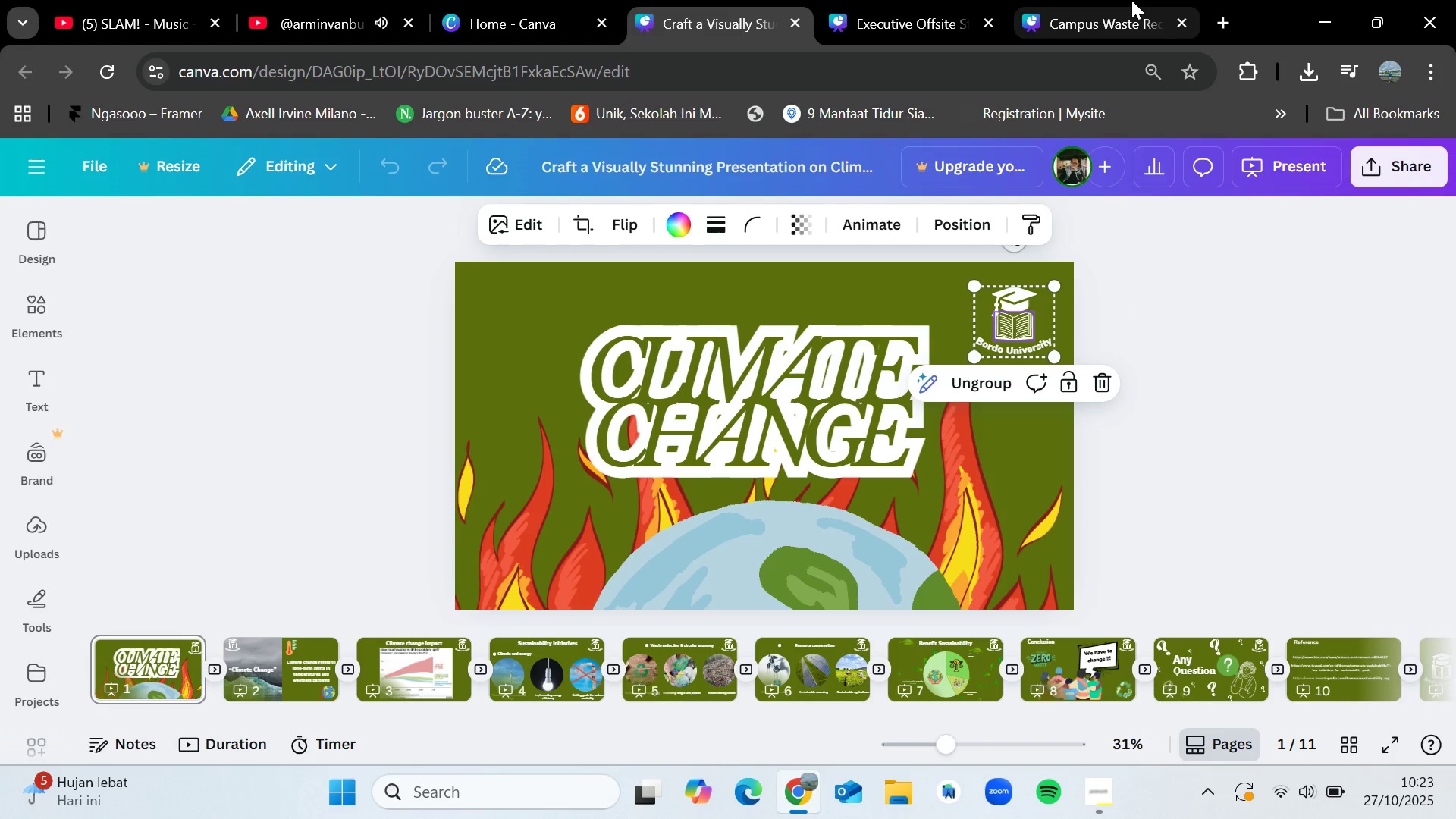 
left_click([1131, 0])
 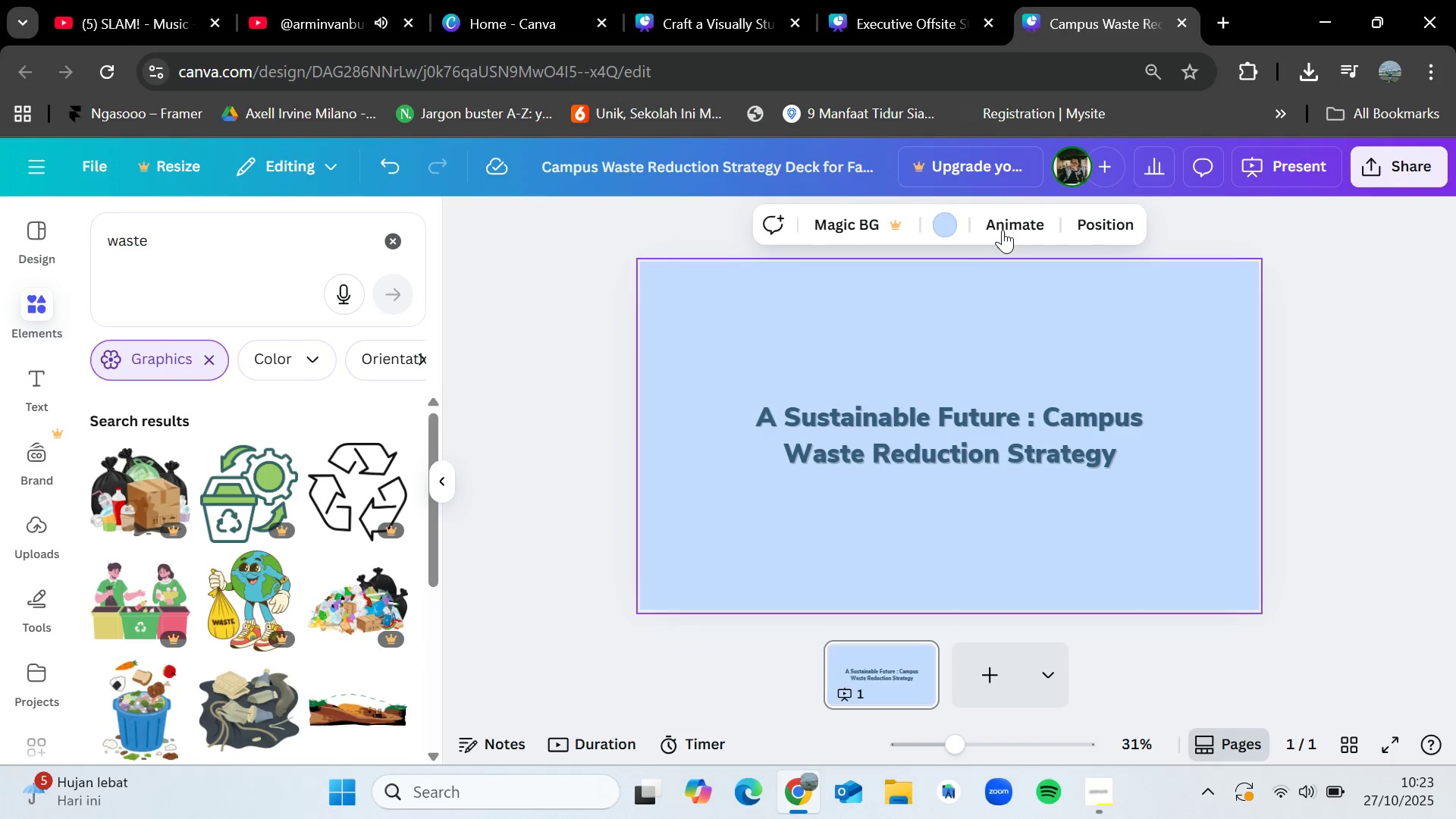 
key(Control+V)
 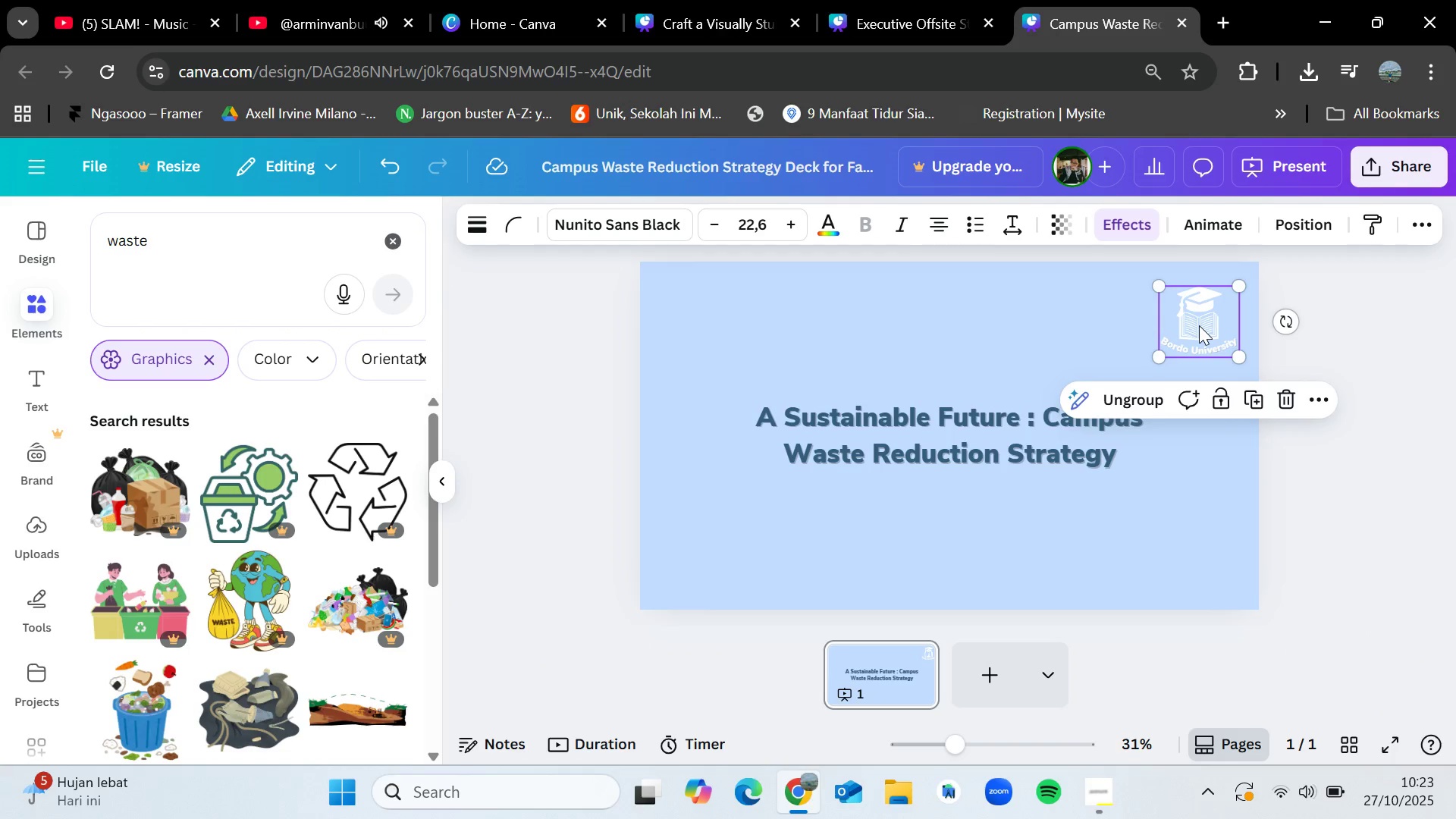 
left_click_drag(start_coordinate=[1199, 325], to_coordinate=[944, 364])
 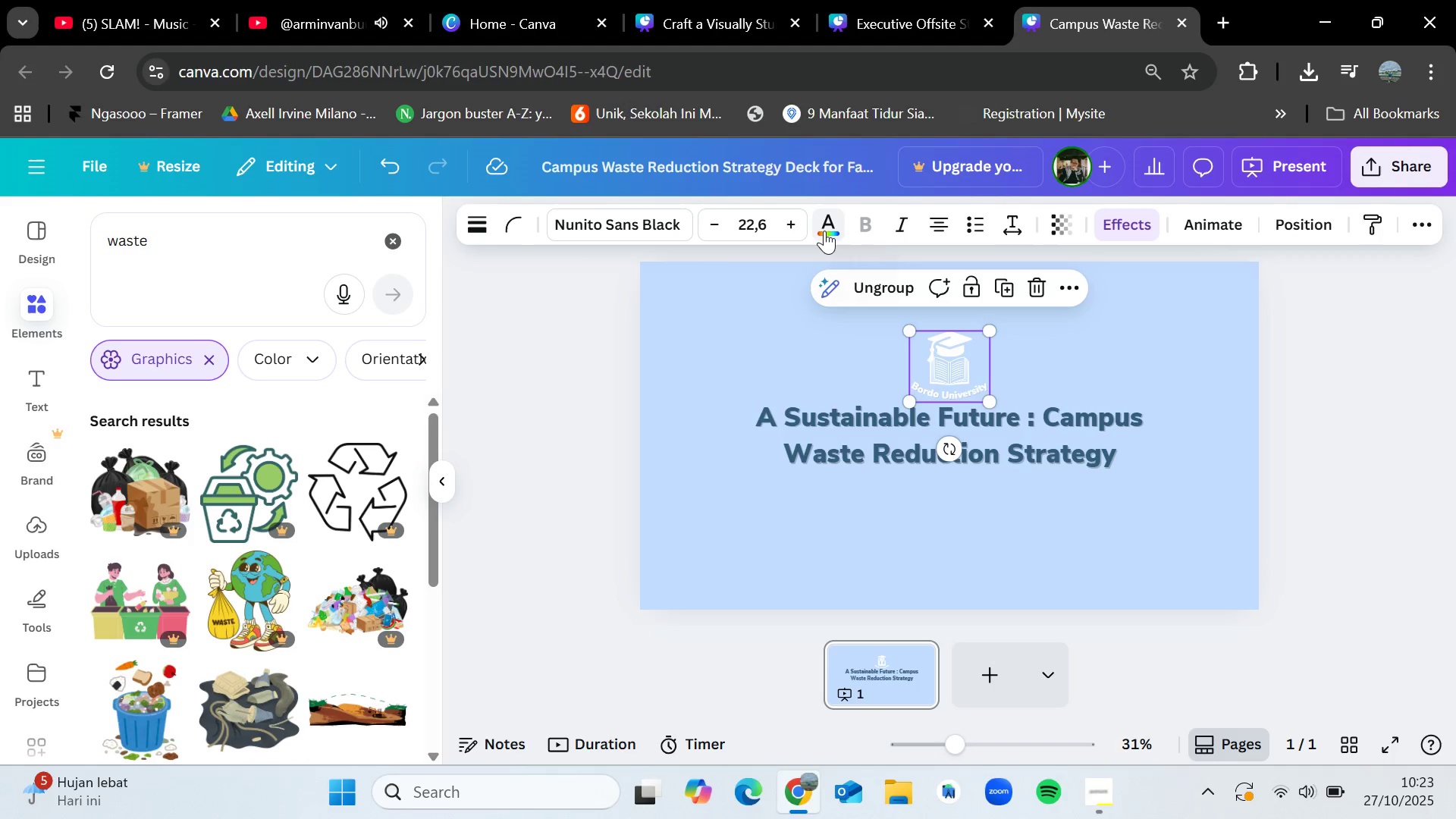 
left_click([1375, 332])
 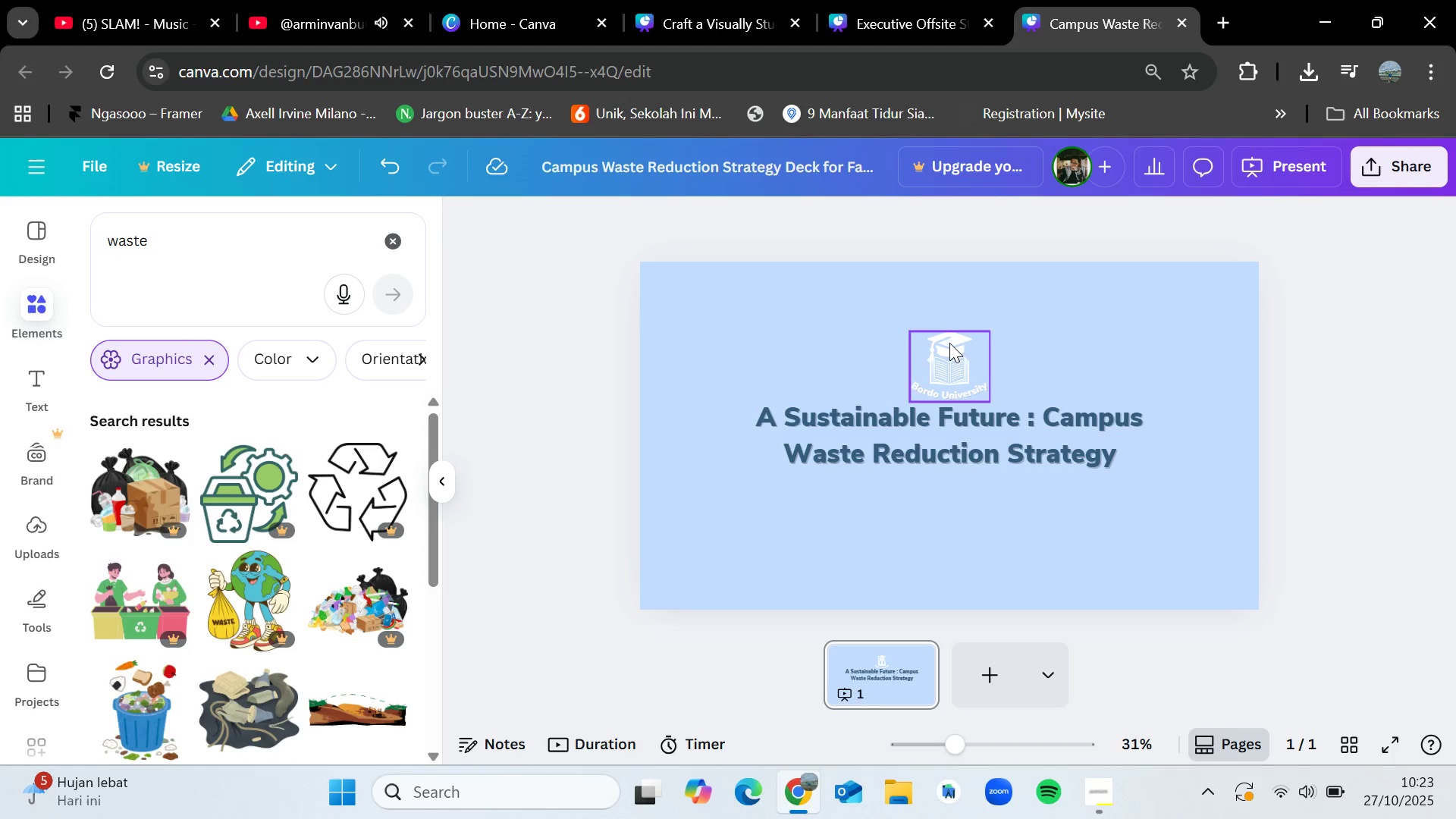 
left_click([952, 339])
 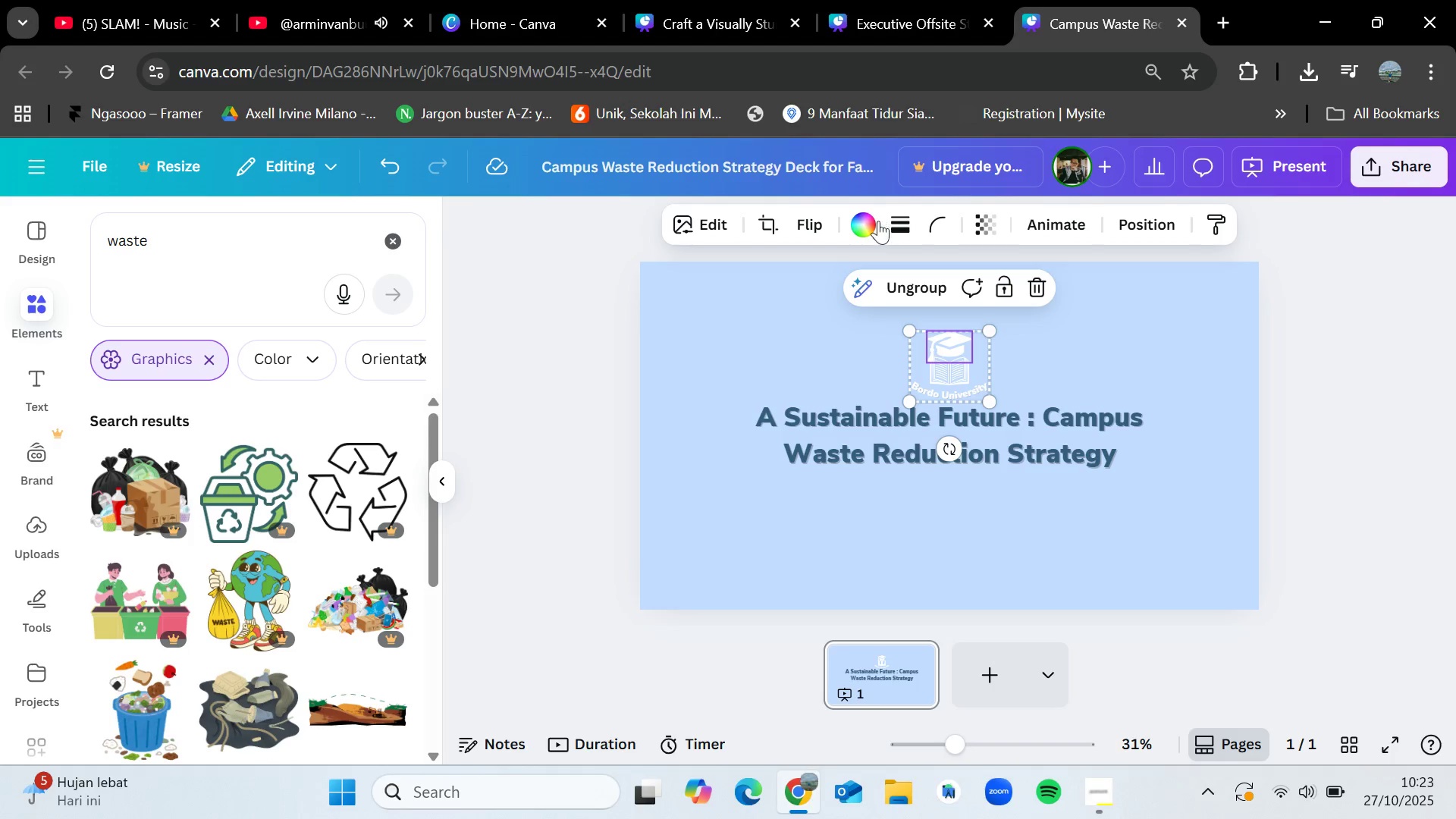 
left_click([876, 223])
 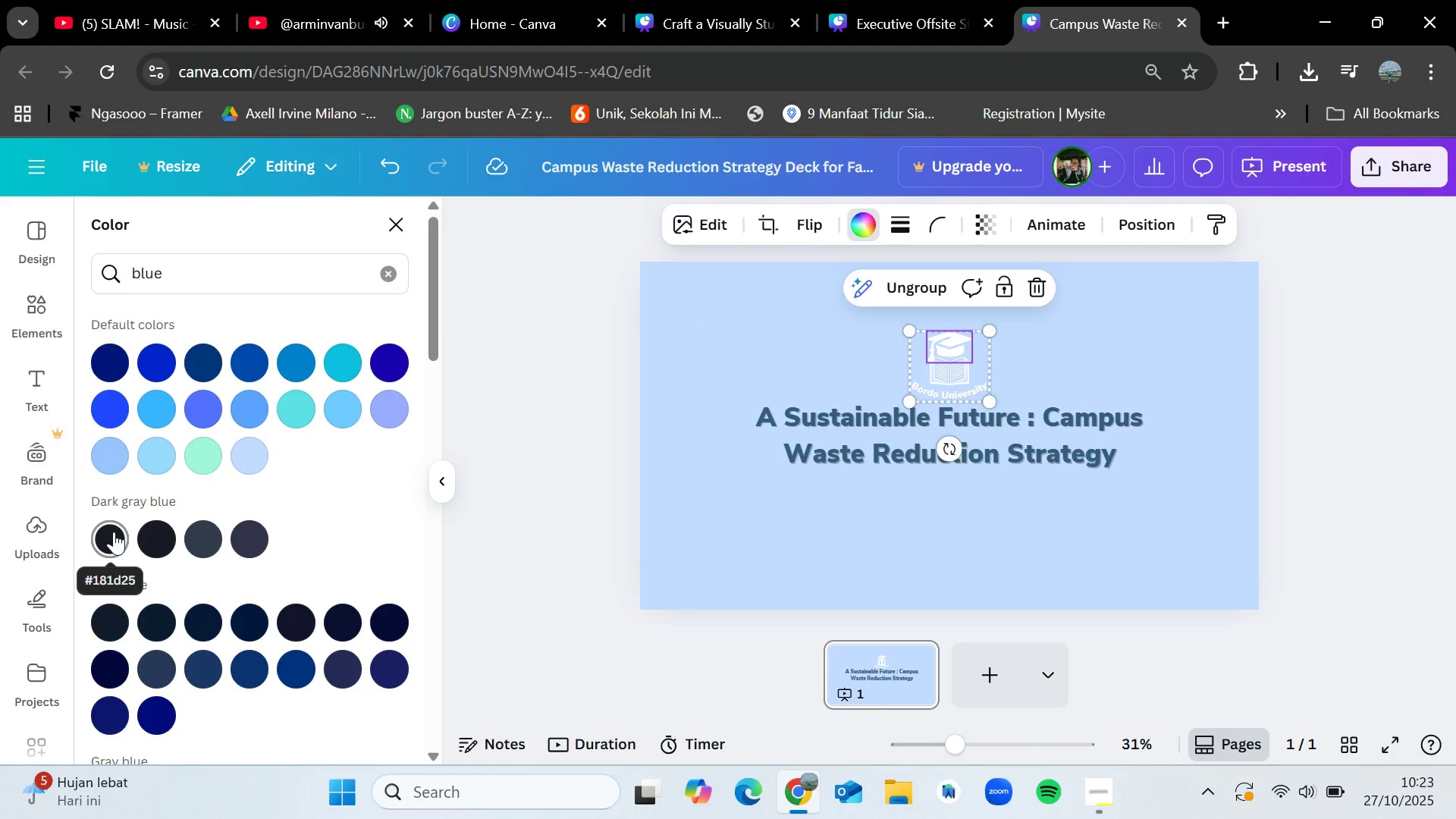 
left_click([390, 275])
 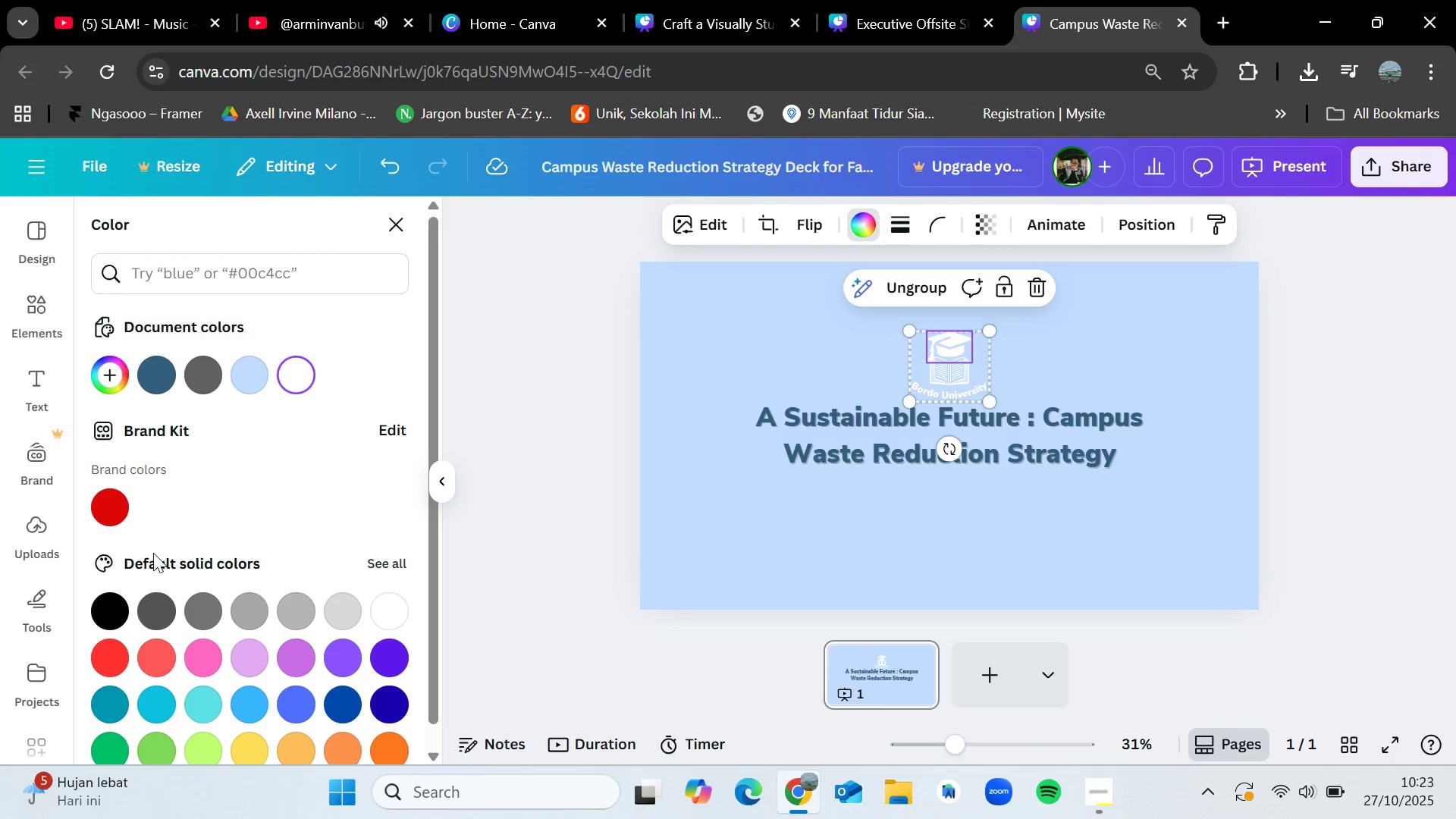 
left_click([116, 615])
 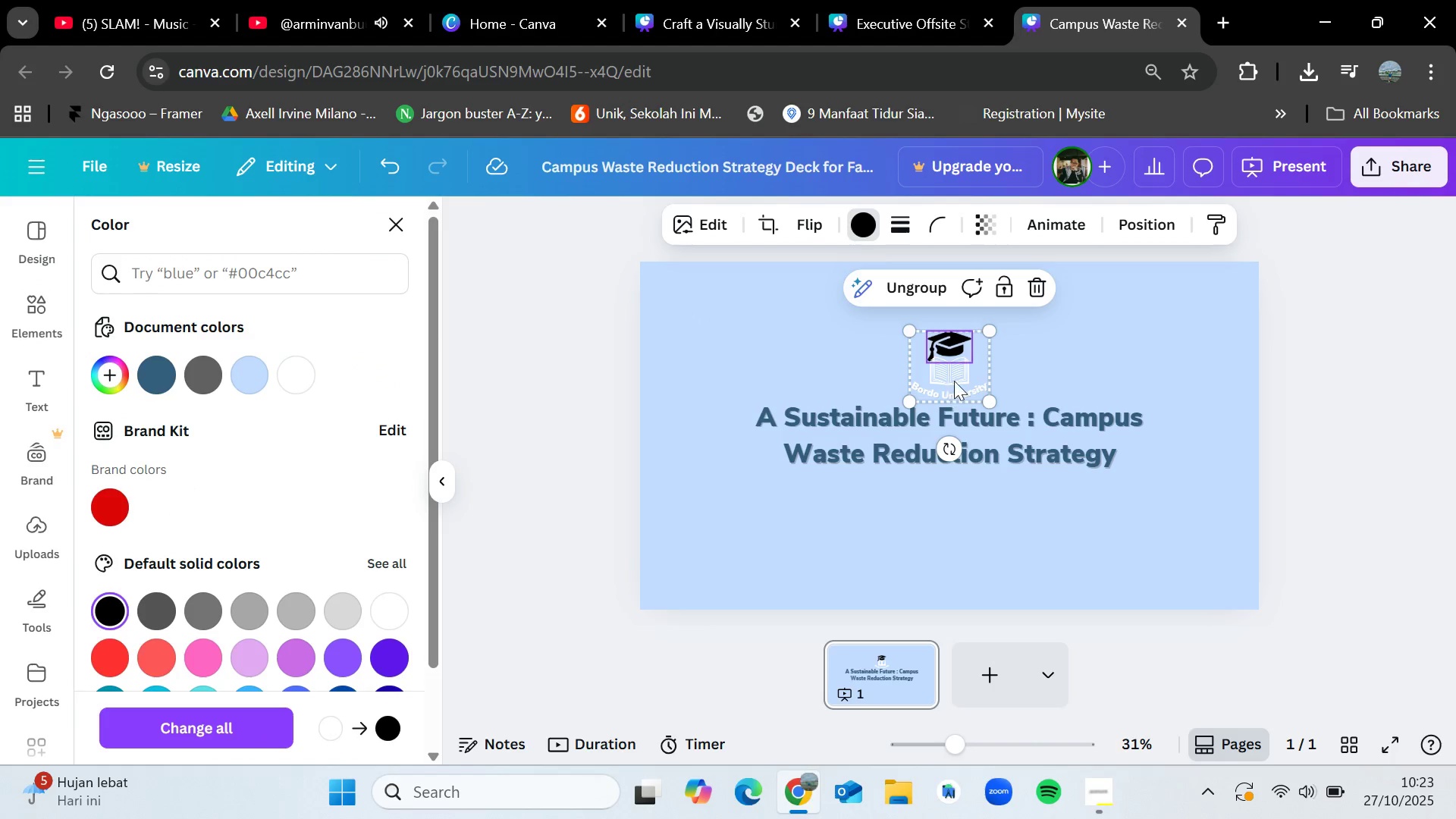 
left_click([959, 373])
 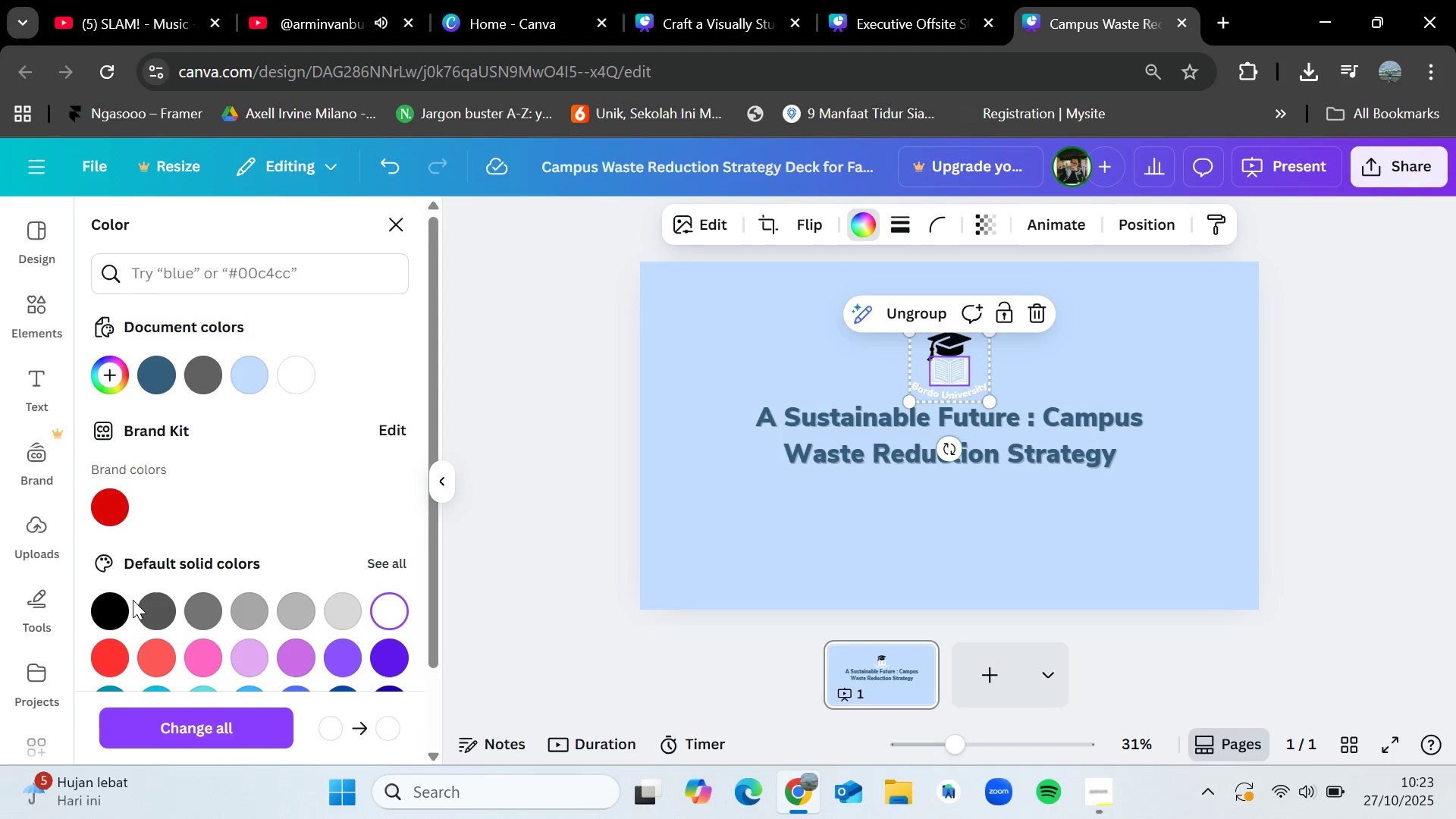 
left_click([116, 606])
 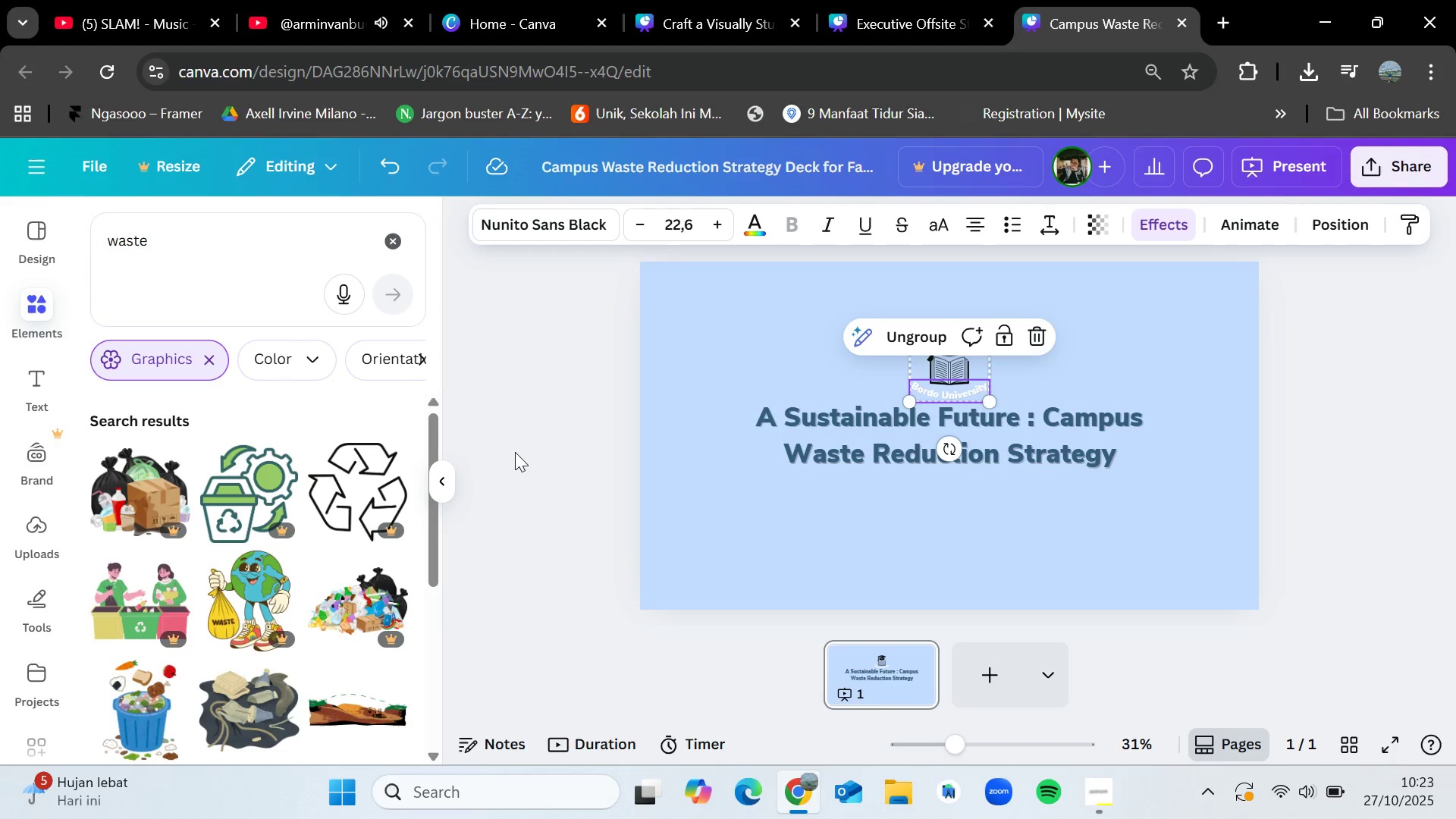 
left_click([761, 215])
 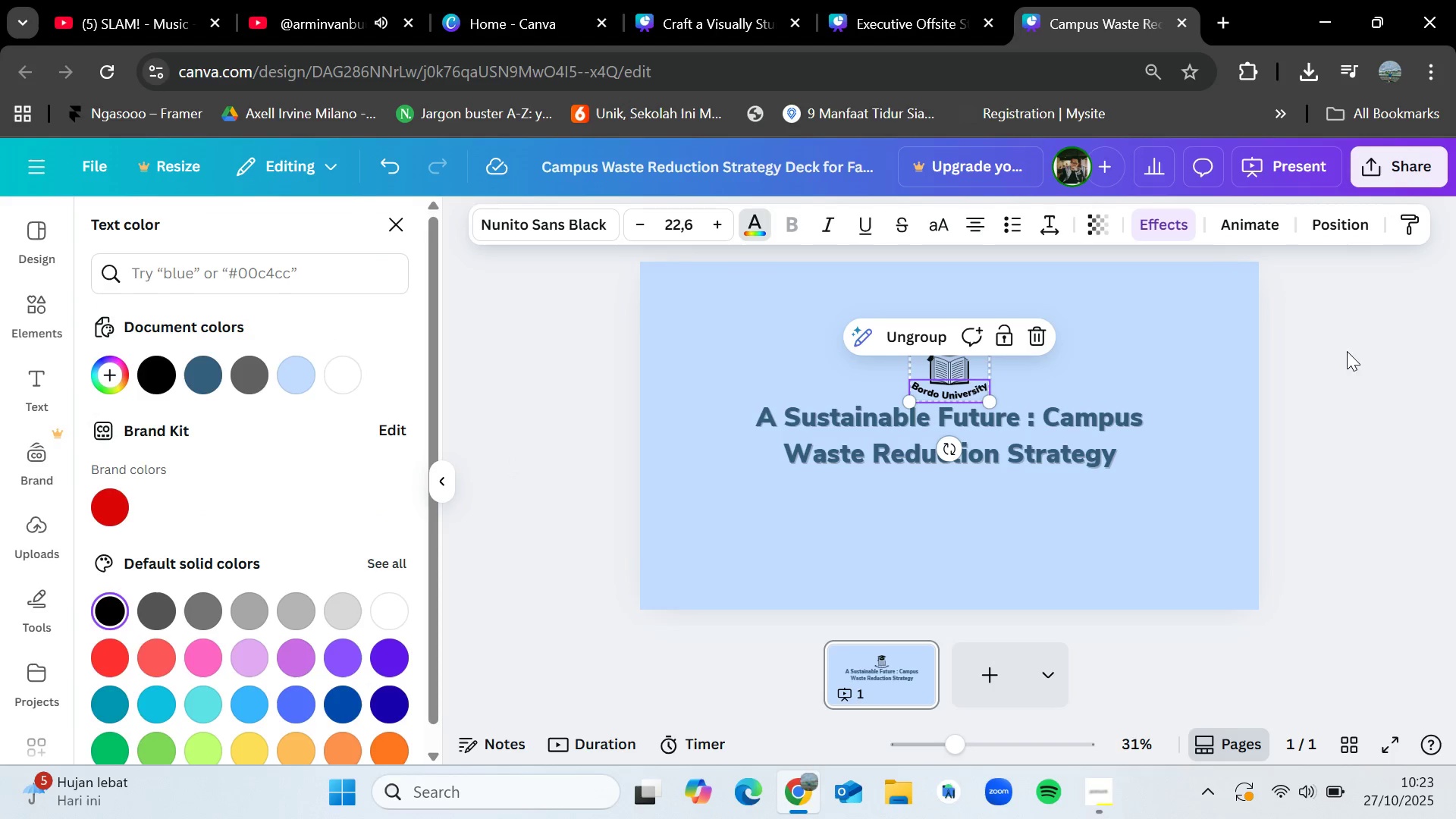 
double_click([1411, 366])
 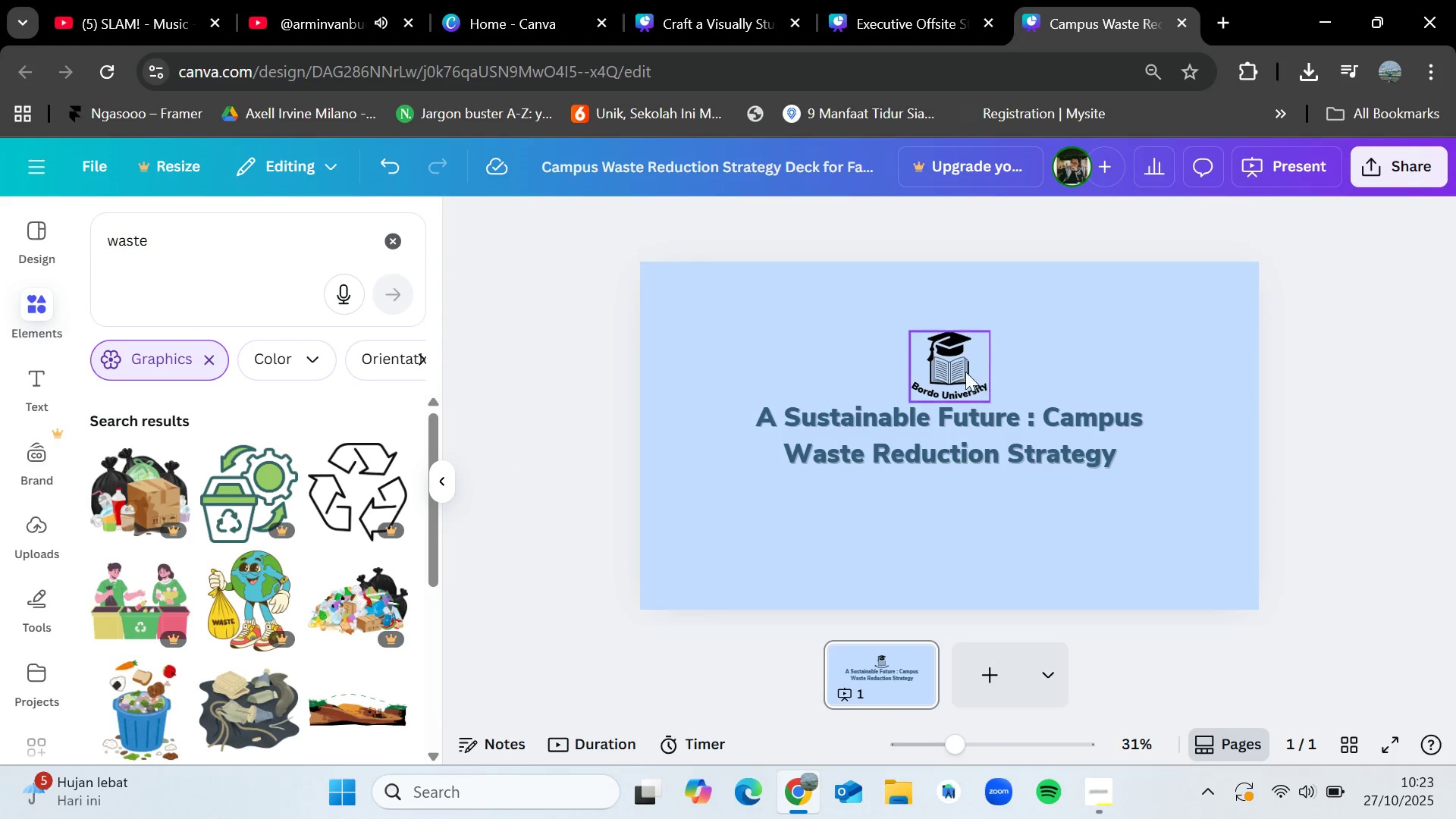 
left_click_drag(start_coordinate=[954, 372], to_coordinate=[955, 365])
 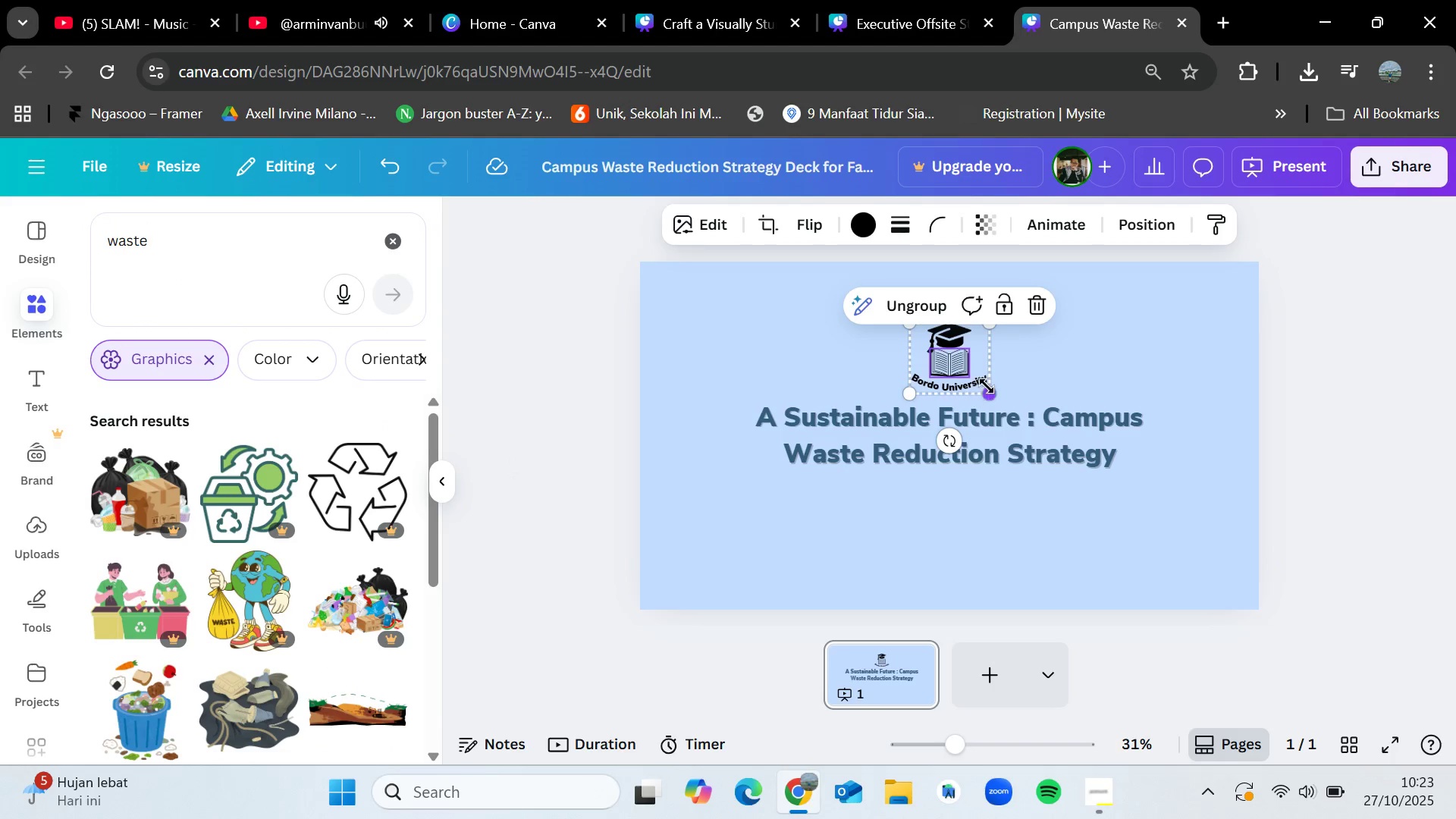 
left_click_drag(start_coordinate=[989, 386], to_coordinate=[1009, 402])
 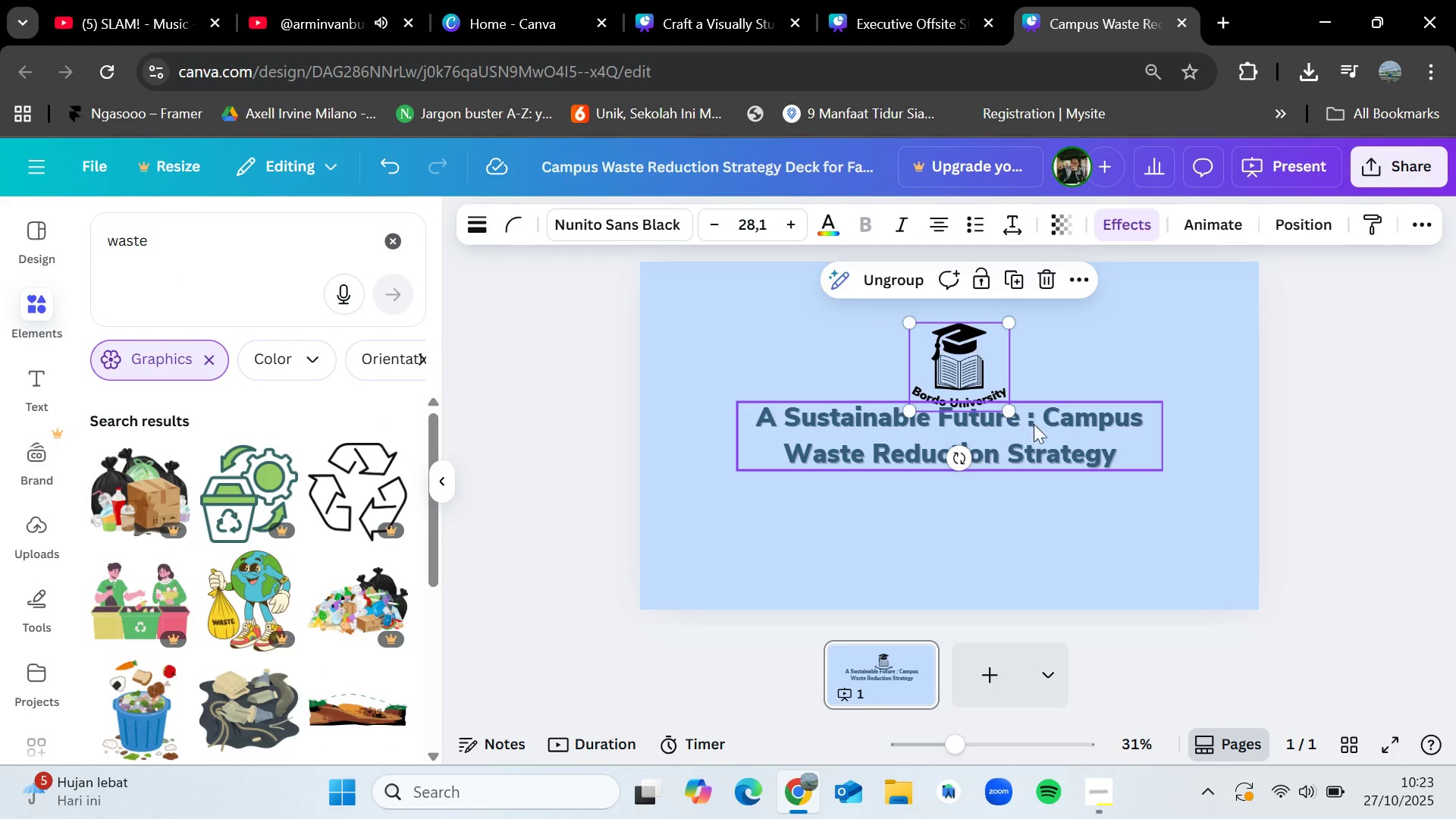 
left_click_drag(start_coordinate=[1040, 426], to_coordinate=[1045, 444])
 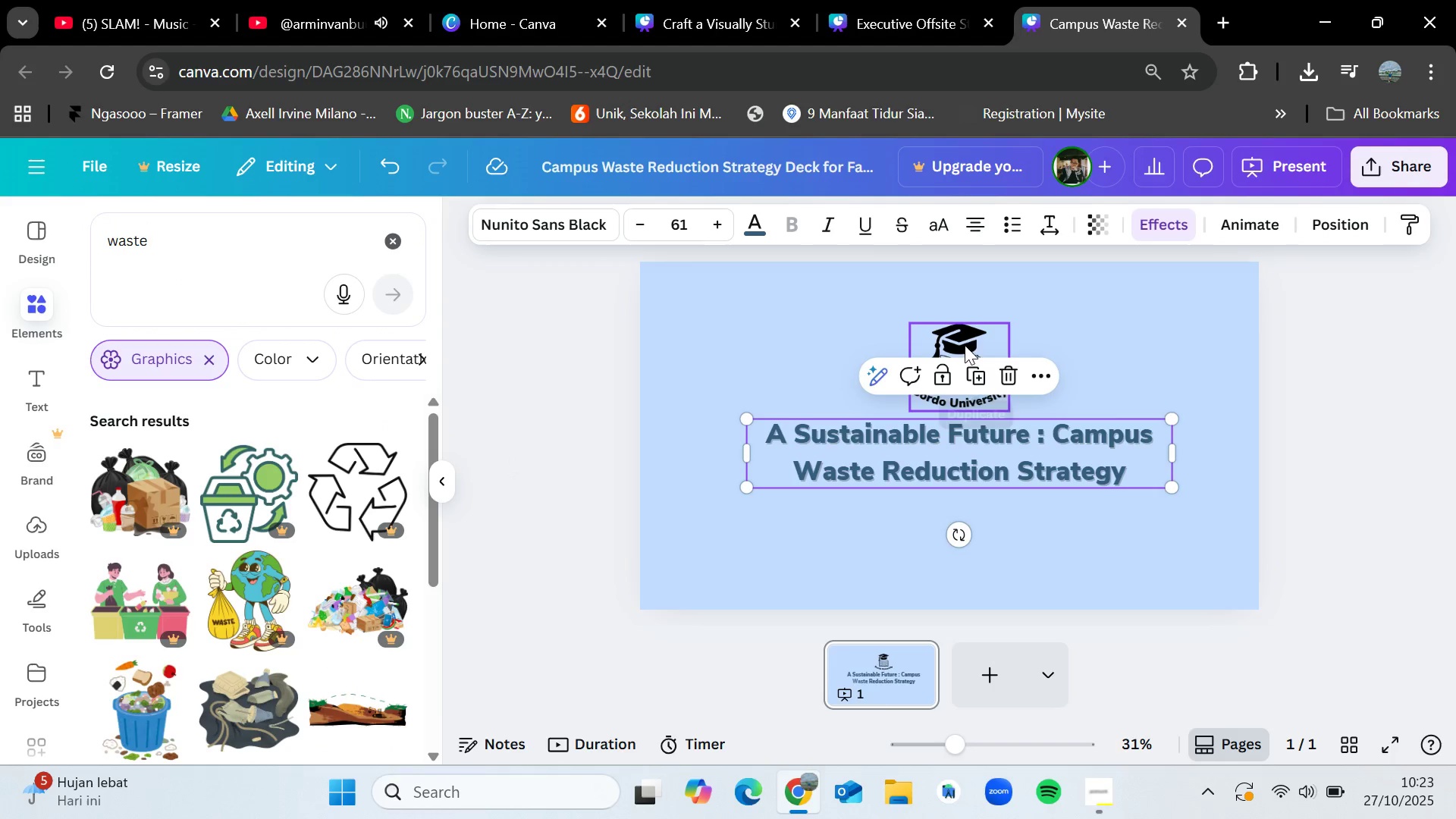 
left_click_drag(start_coordinate=[964, 340], to_coordinate=[952, 341])
 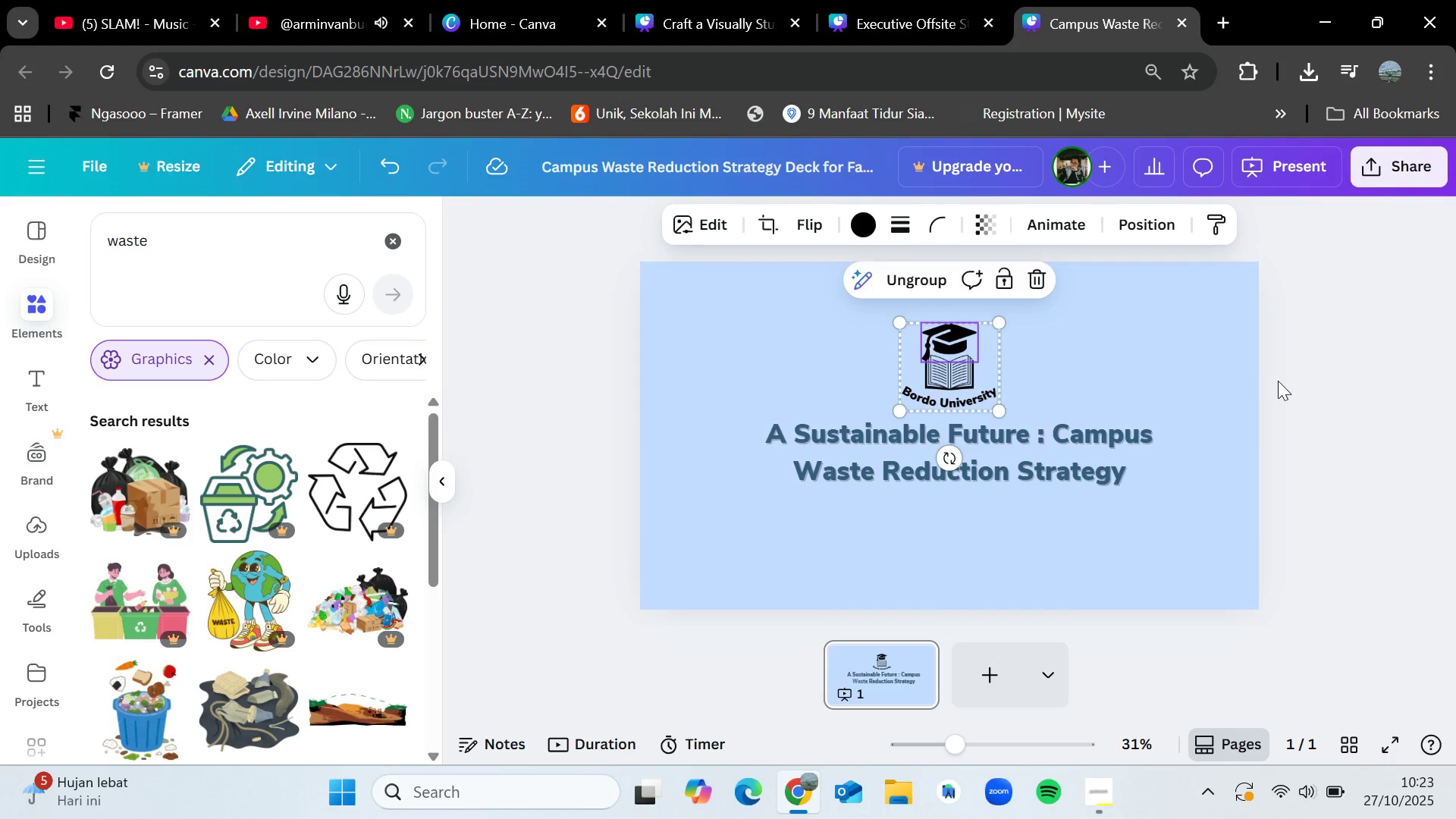 
left_click([1278, 381])
 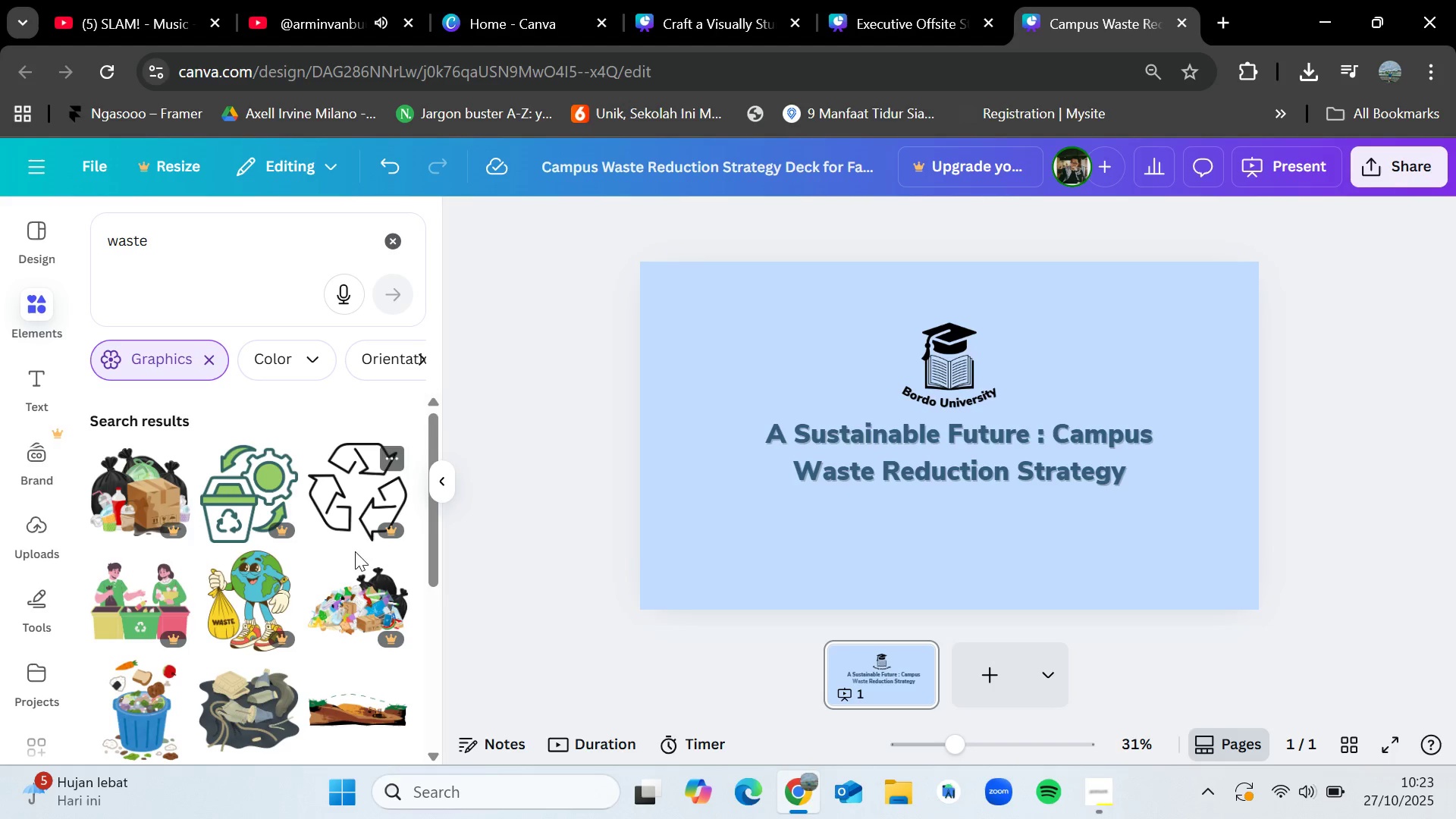 
scroll: coordinate [312, 582], scroll_direction: down, amount: 2.0
 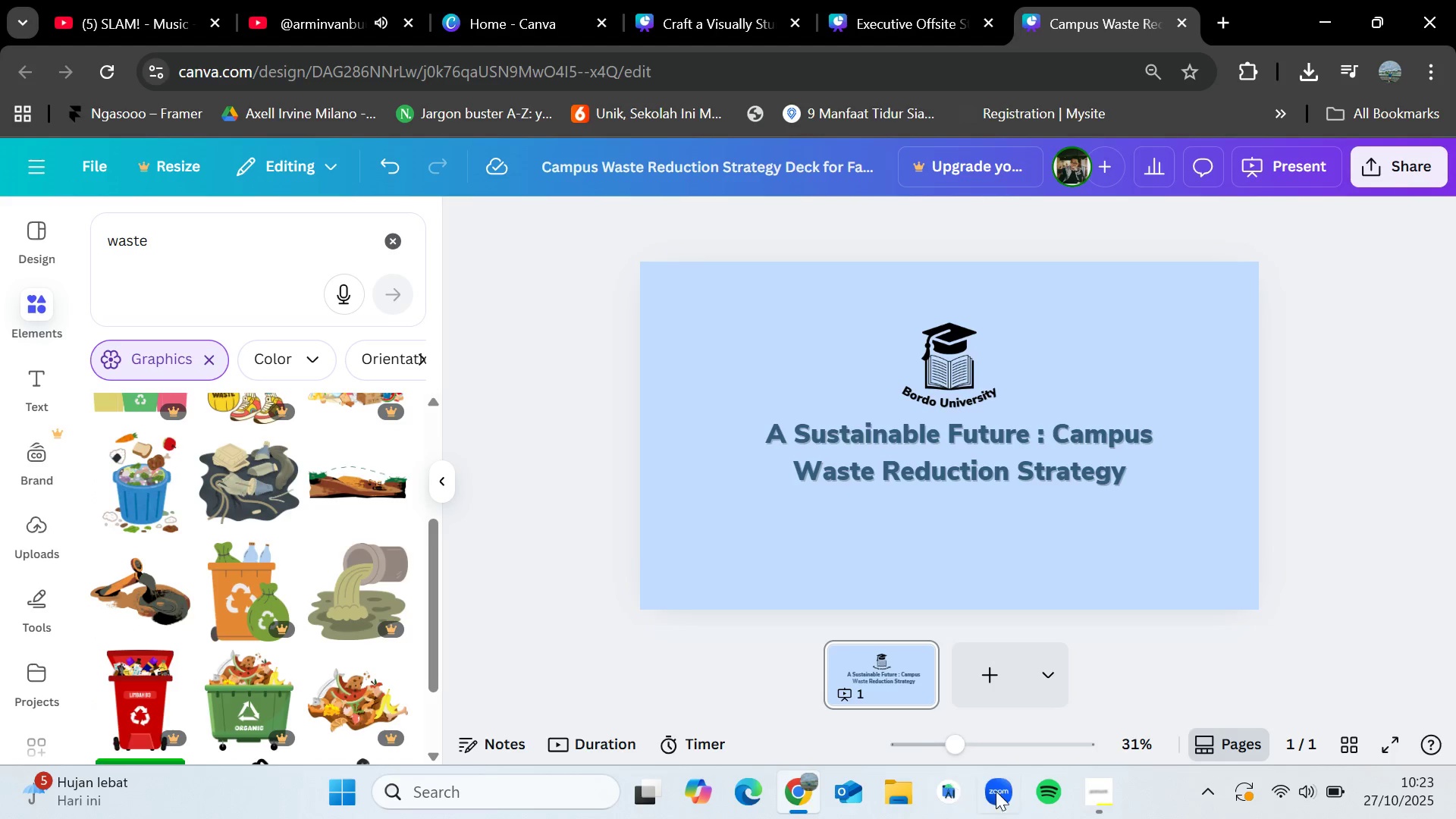 
left_click([1109, 783])